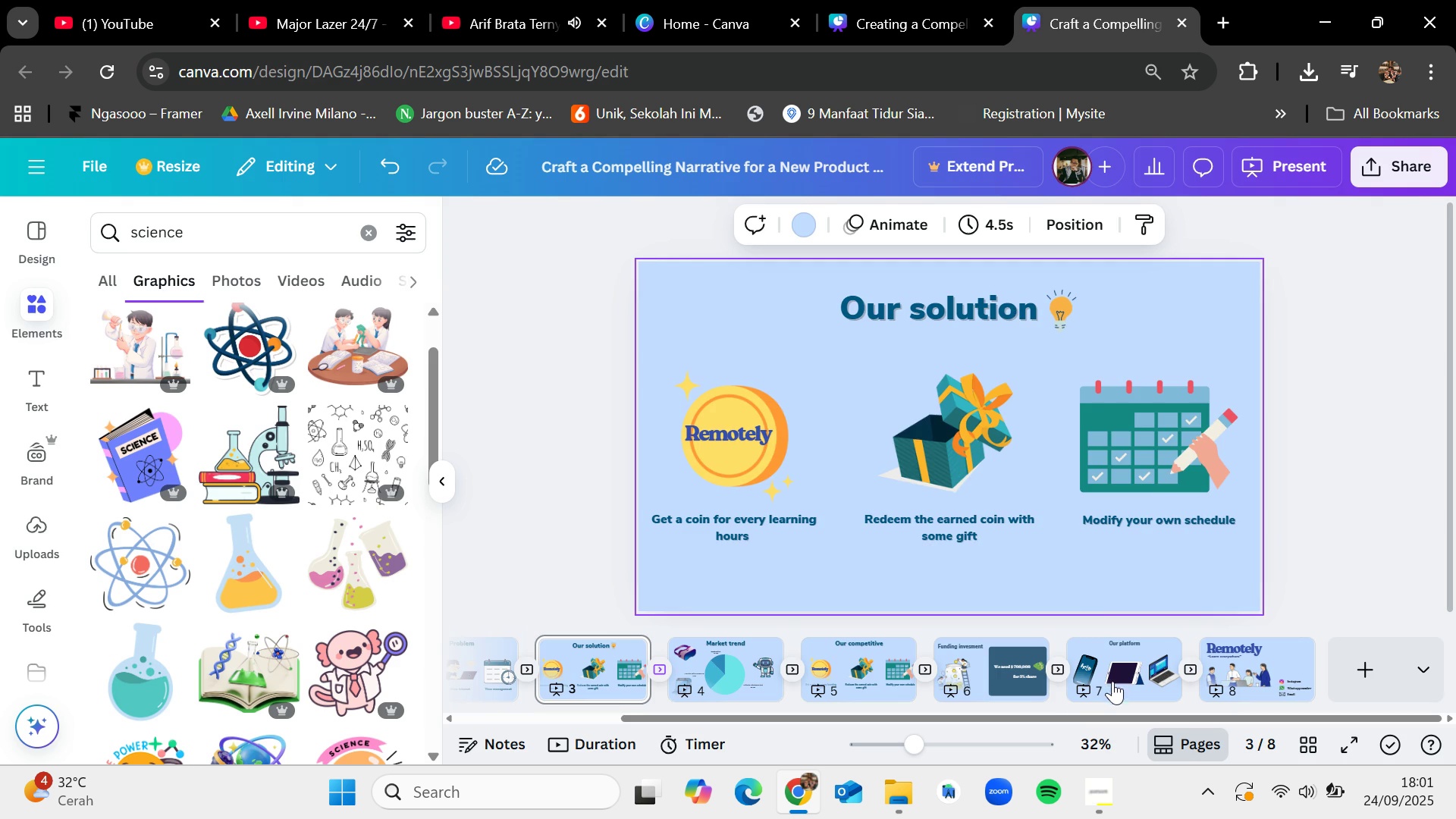 
left_click([1115, 677])
 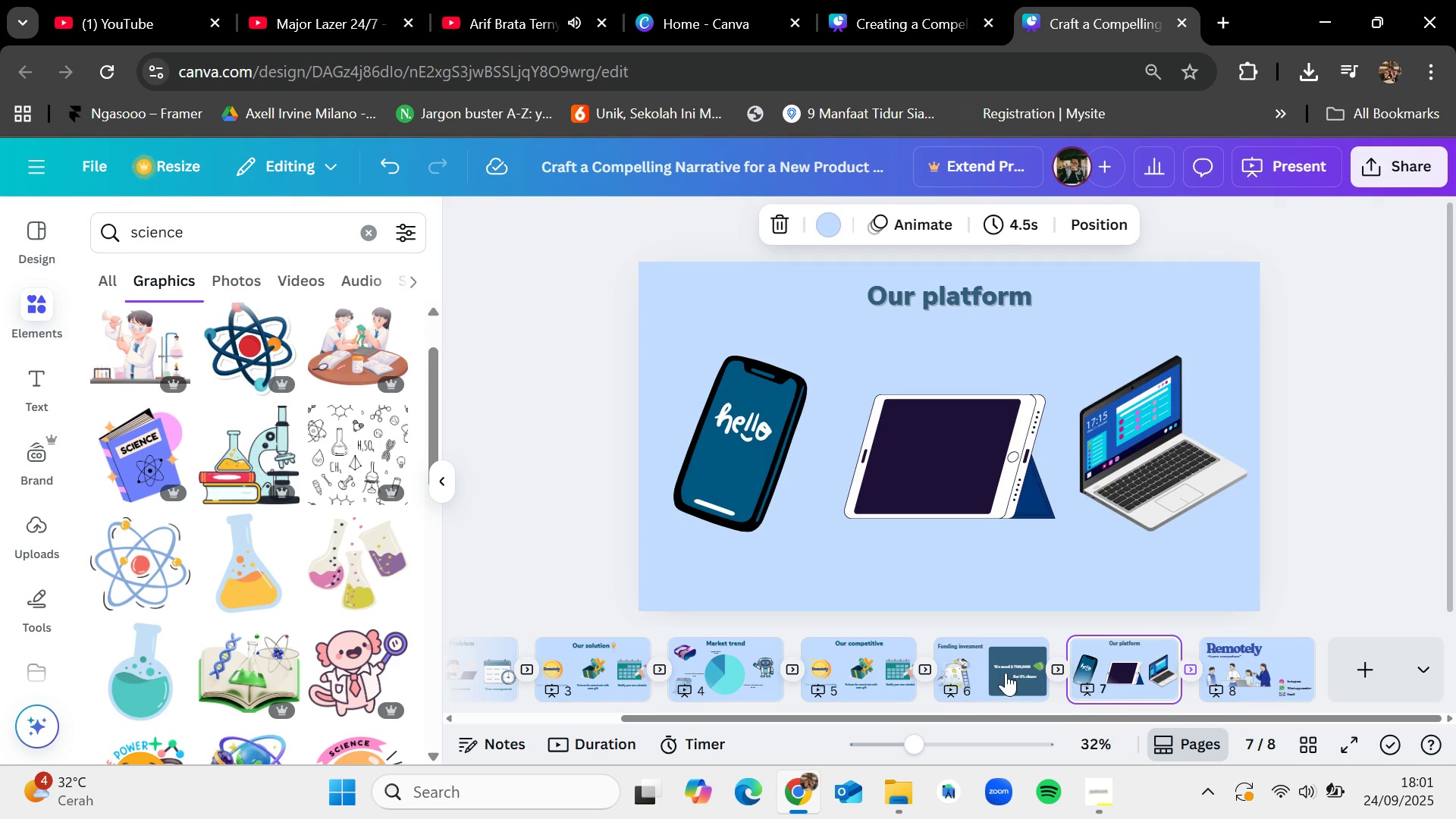 
left_click([1005, 671])
 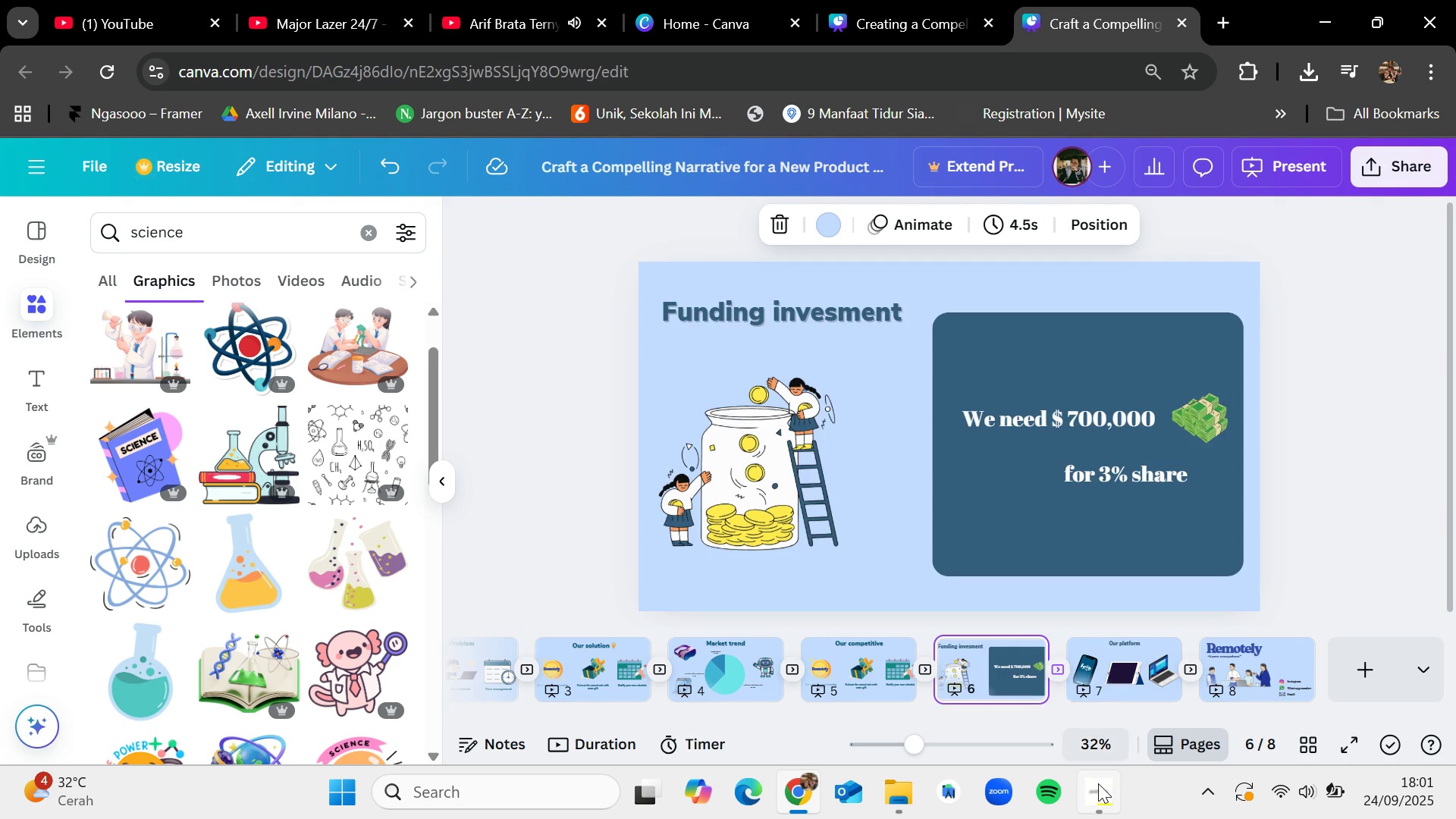 
left_click([1098, 784])
 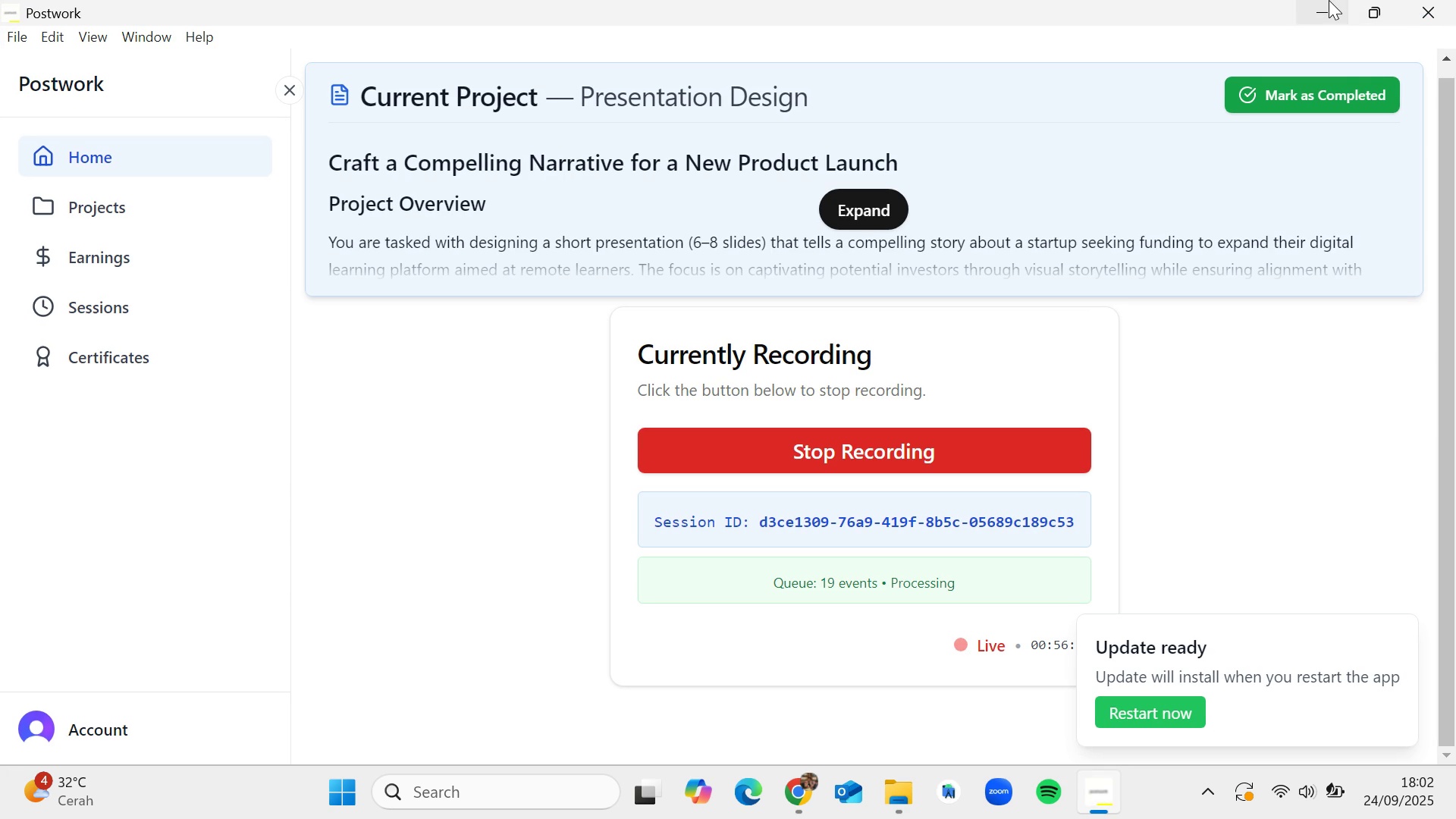 
left_click([1329, 0])
 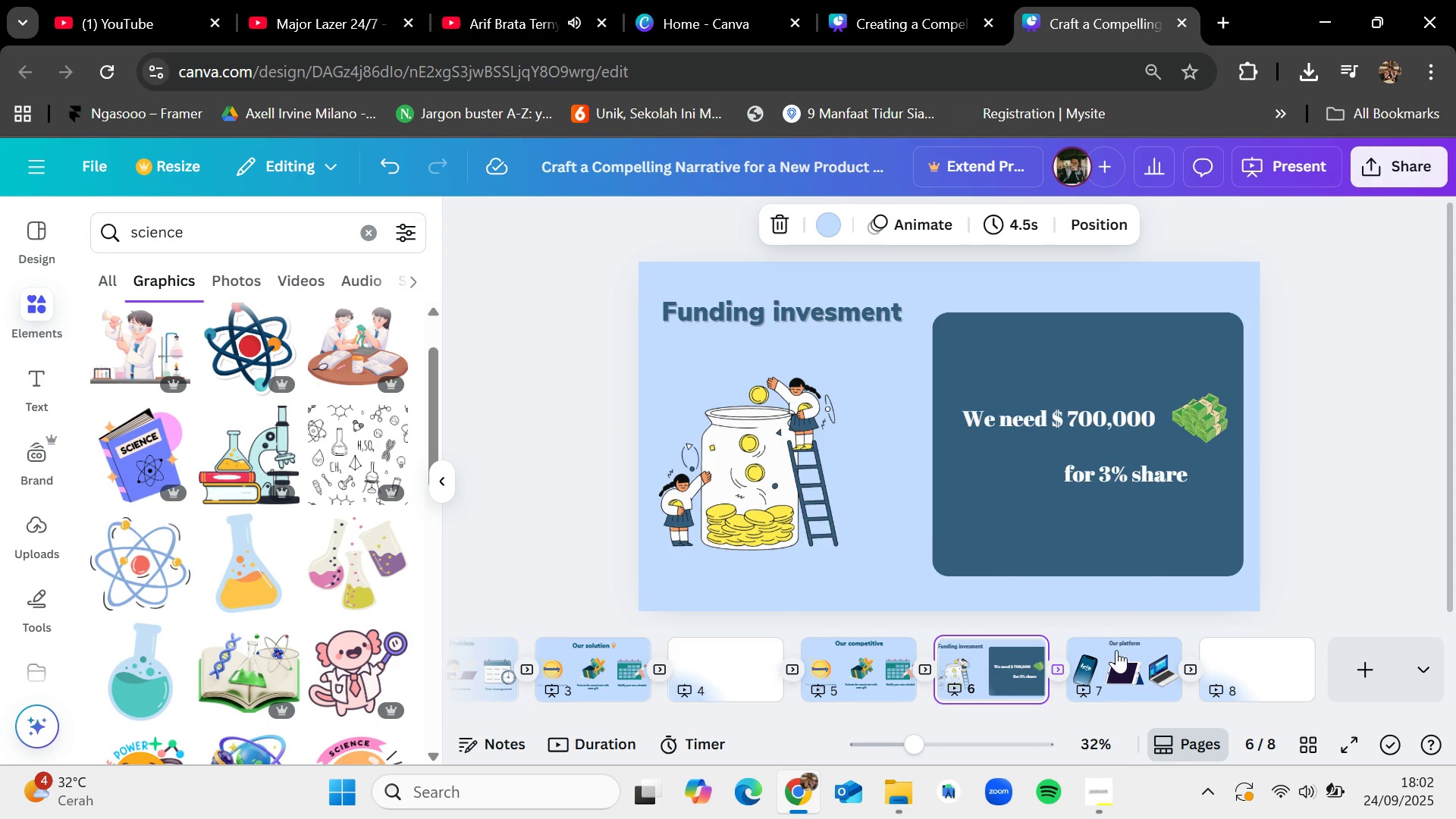 
left_click([1122, 663])
 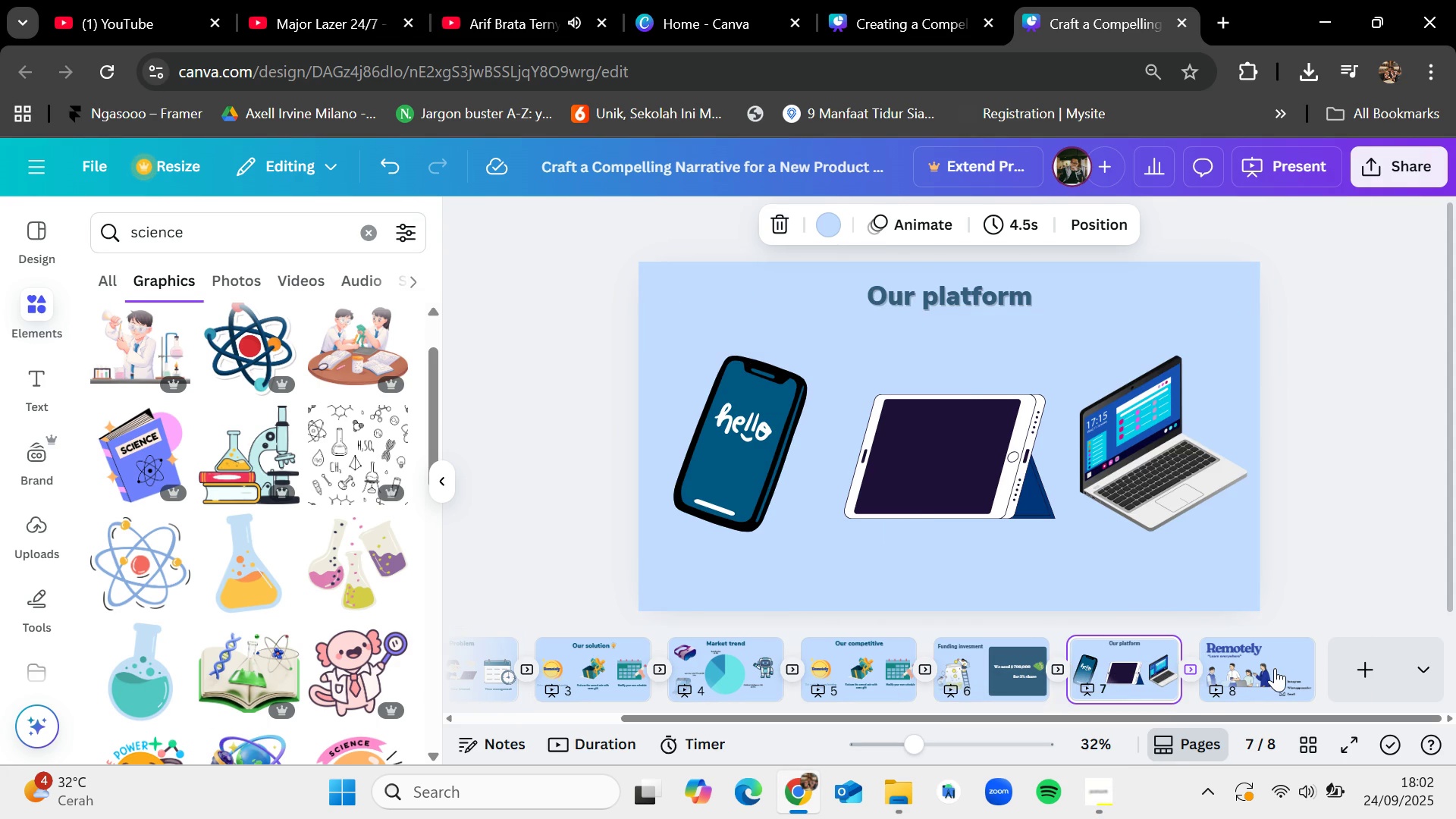 
left_click([1275, 668])
 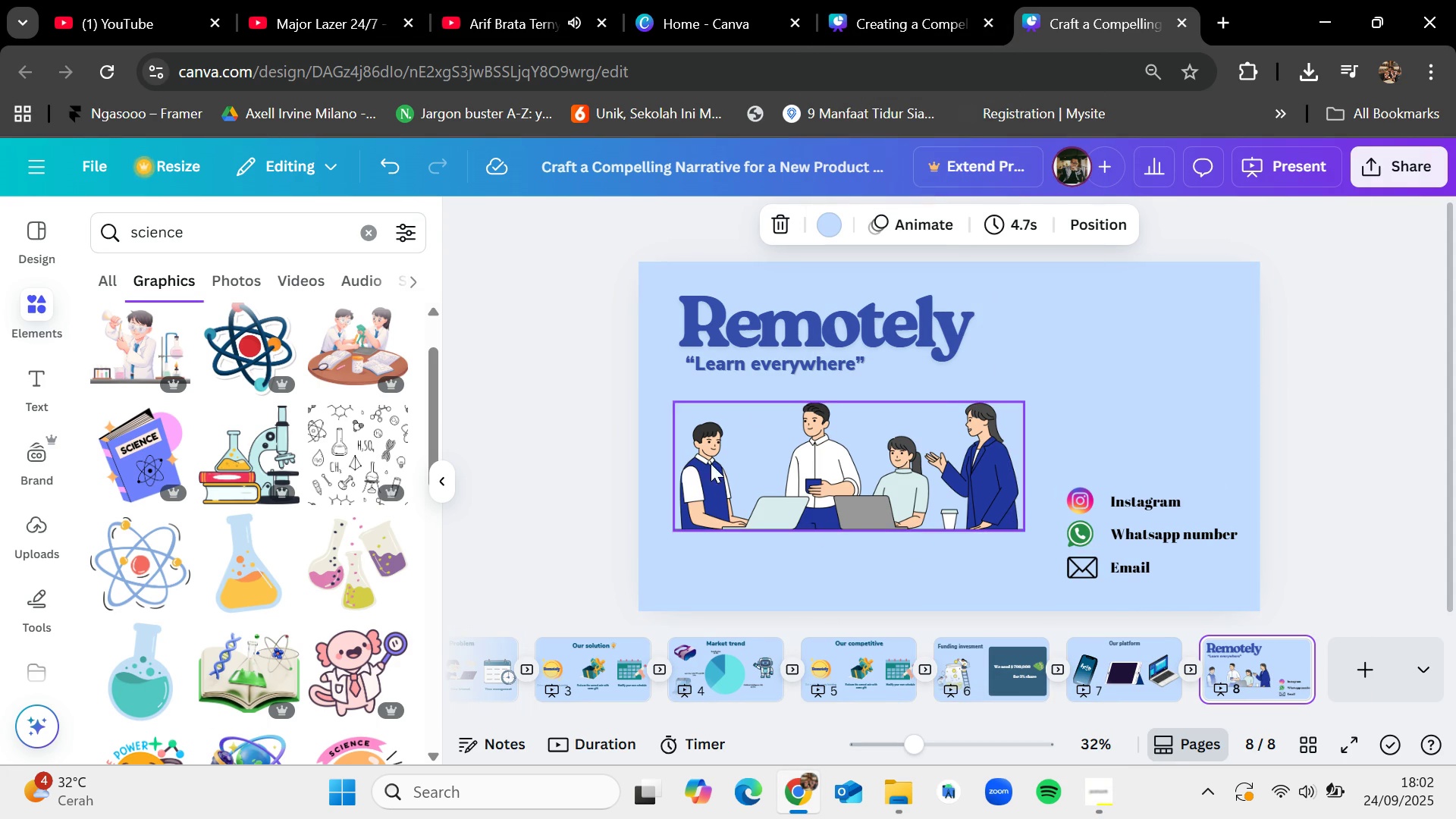 
left_click_drag(start_coordinate=[876, 718], to_coordinate=[650, 726])
 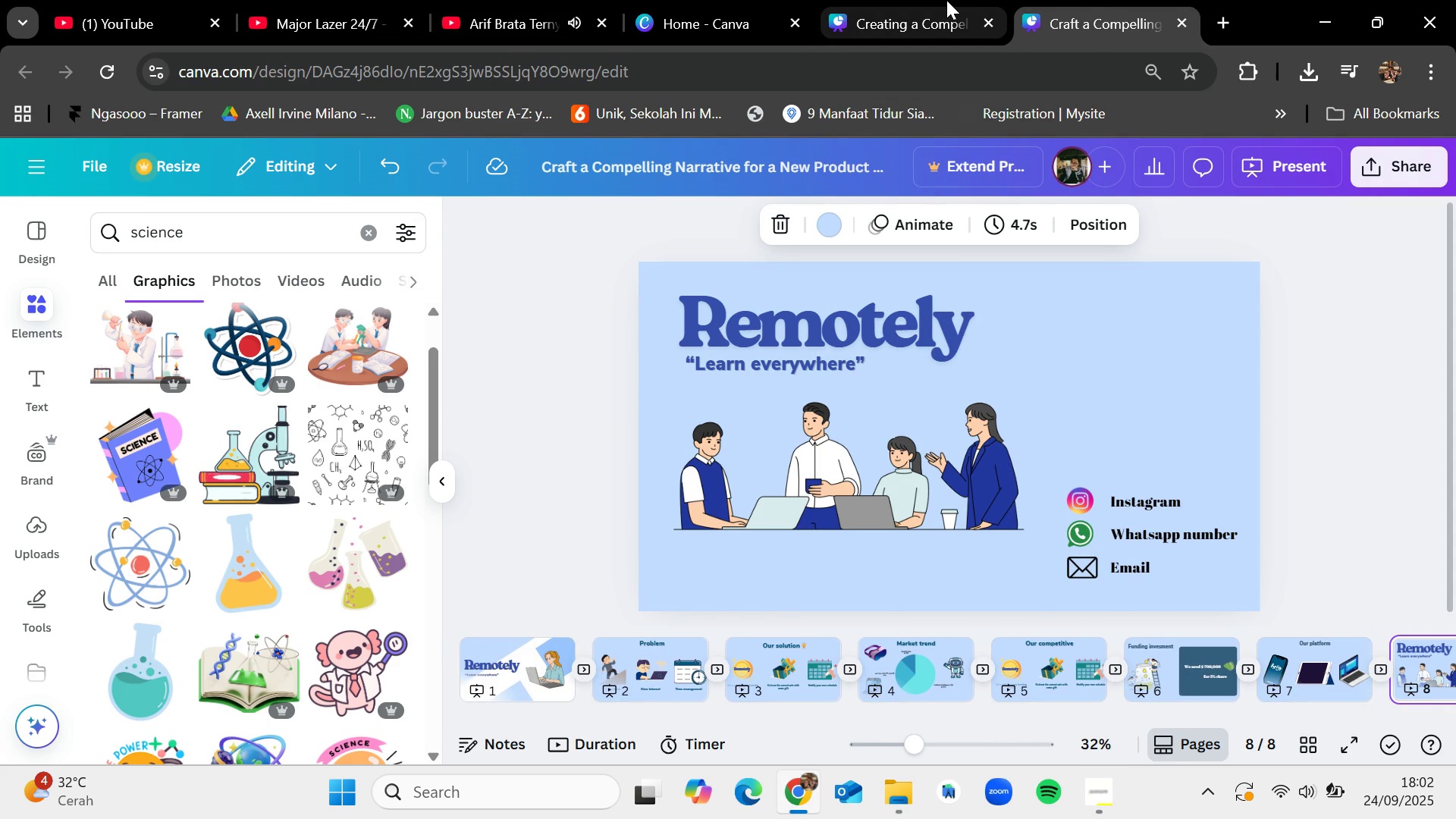 
left_click([946, 0])
 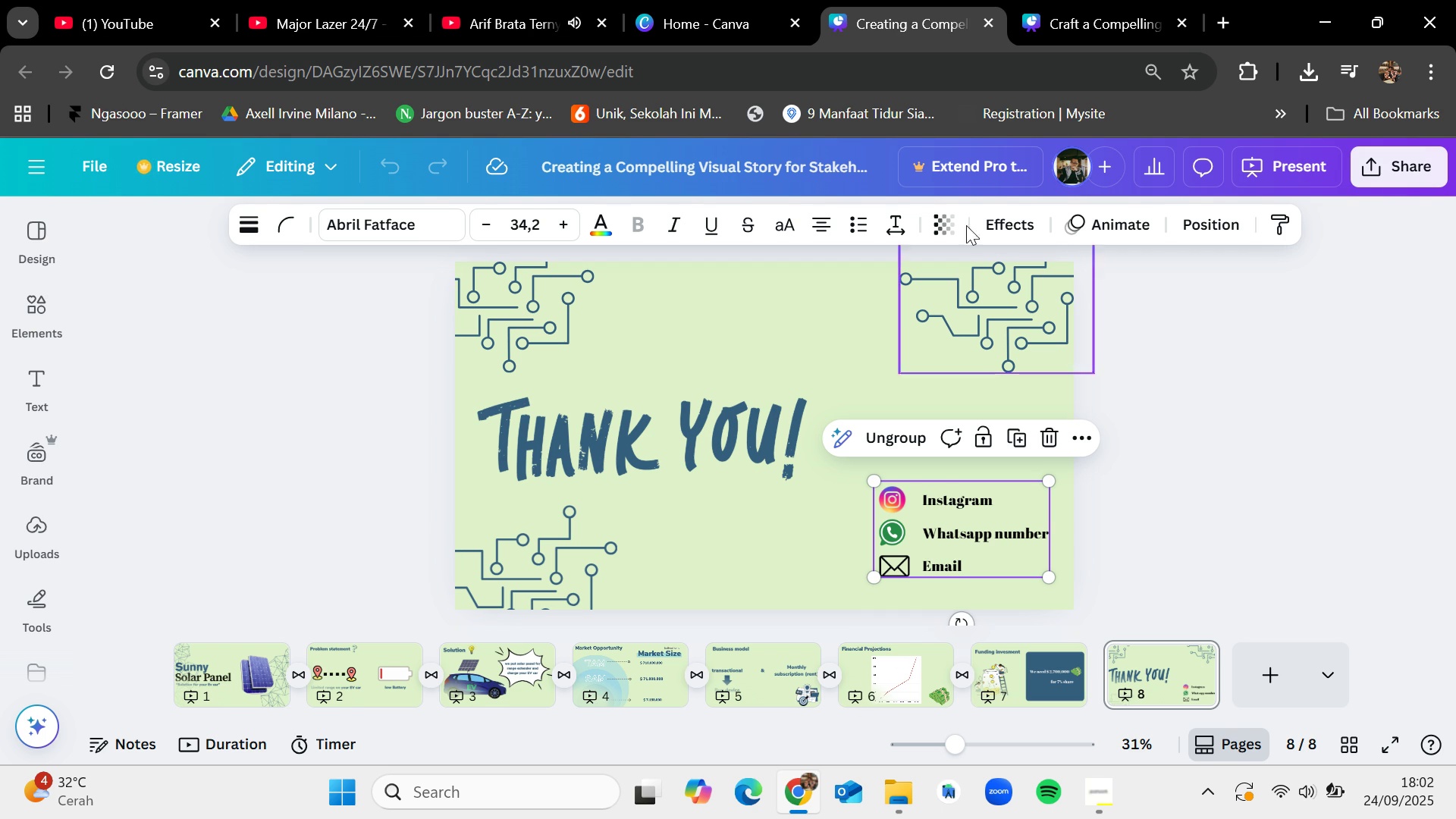 
left_click([987, 19])
 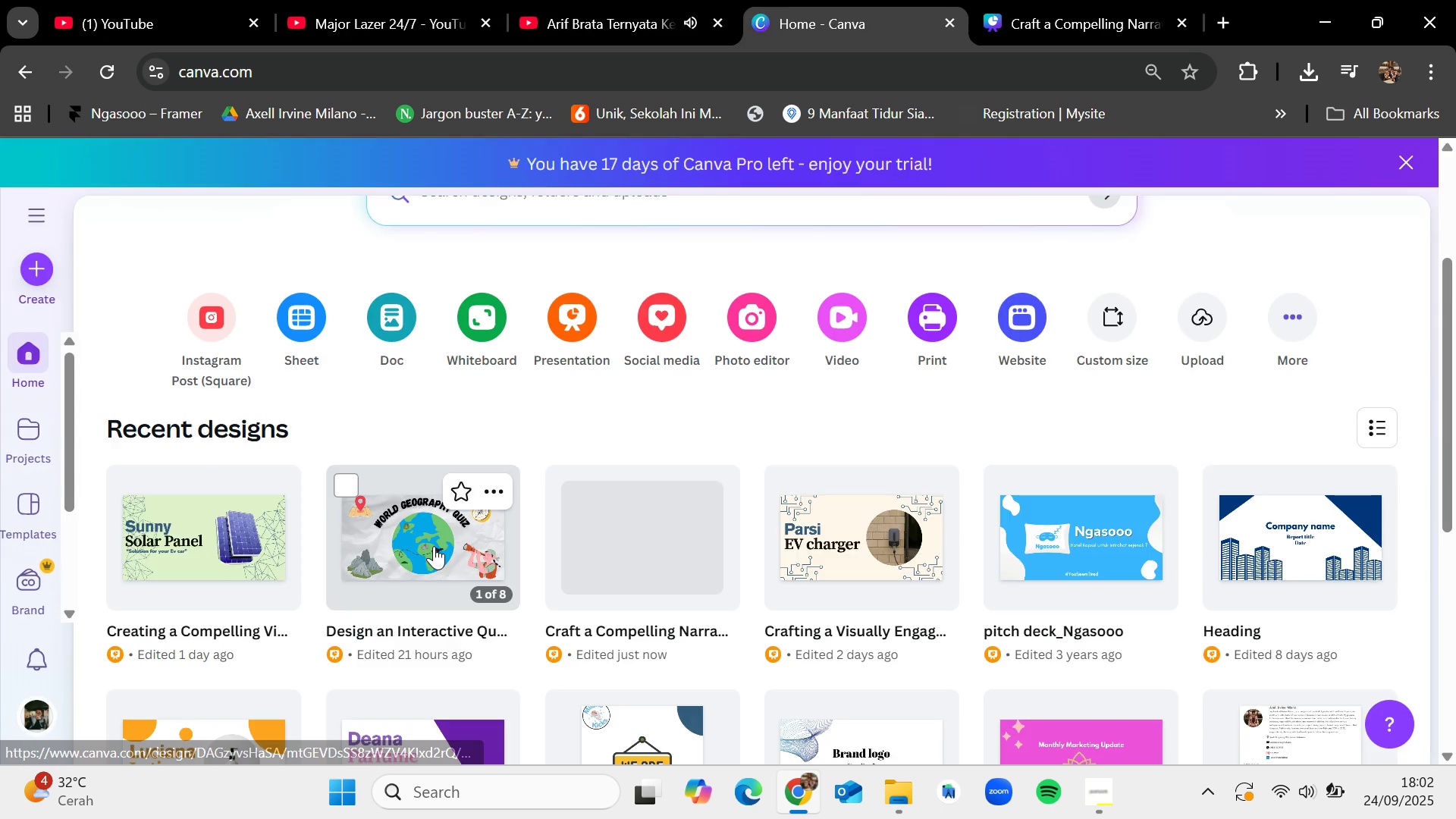 
left_click([434, 546])
 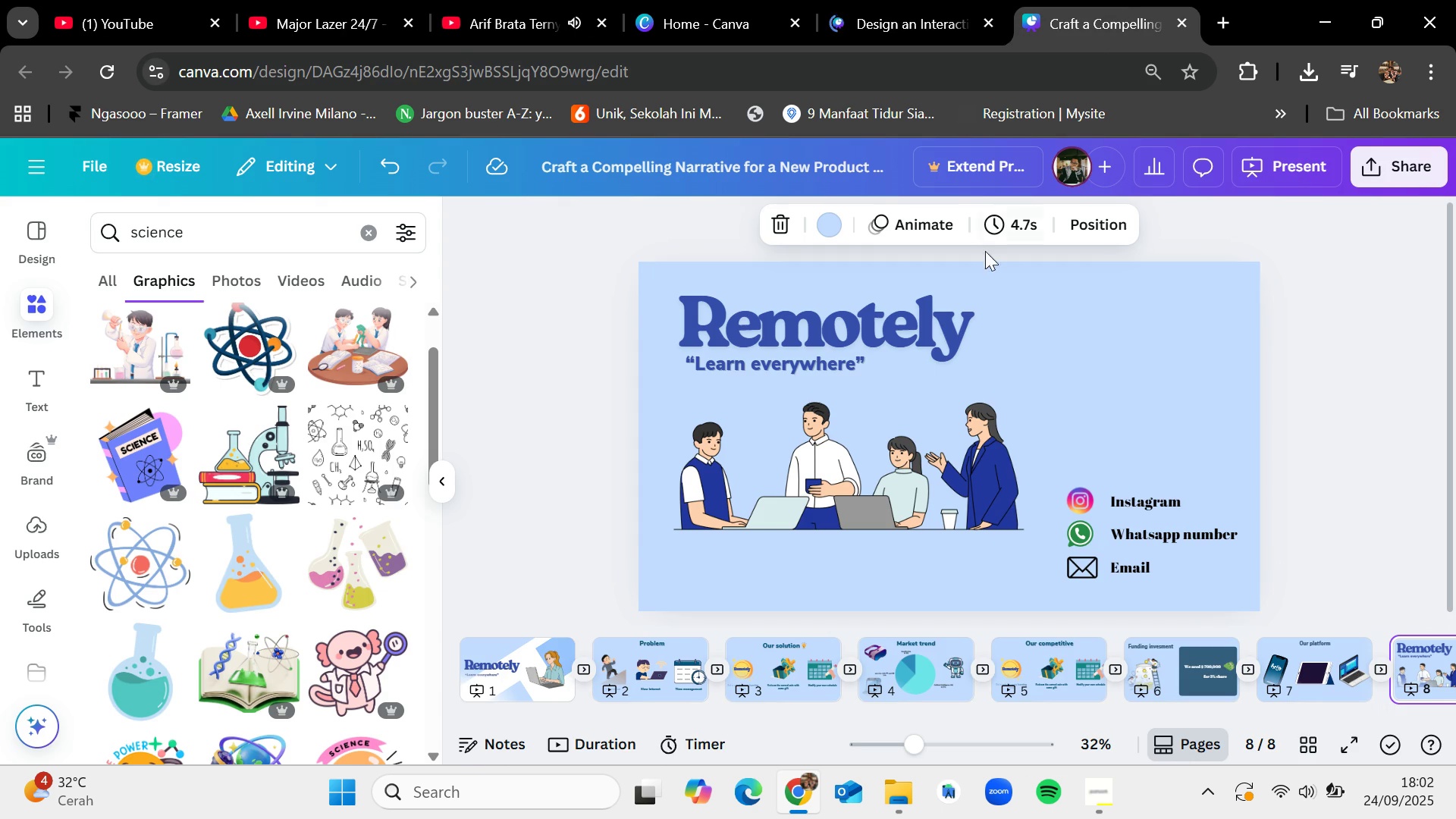 
left_click([903, 0])
 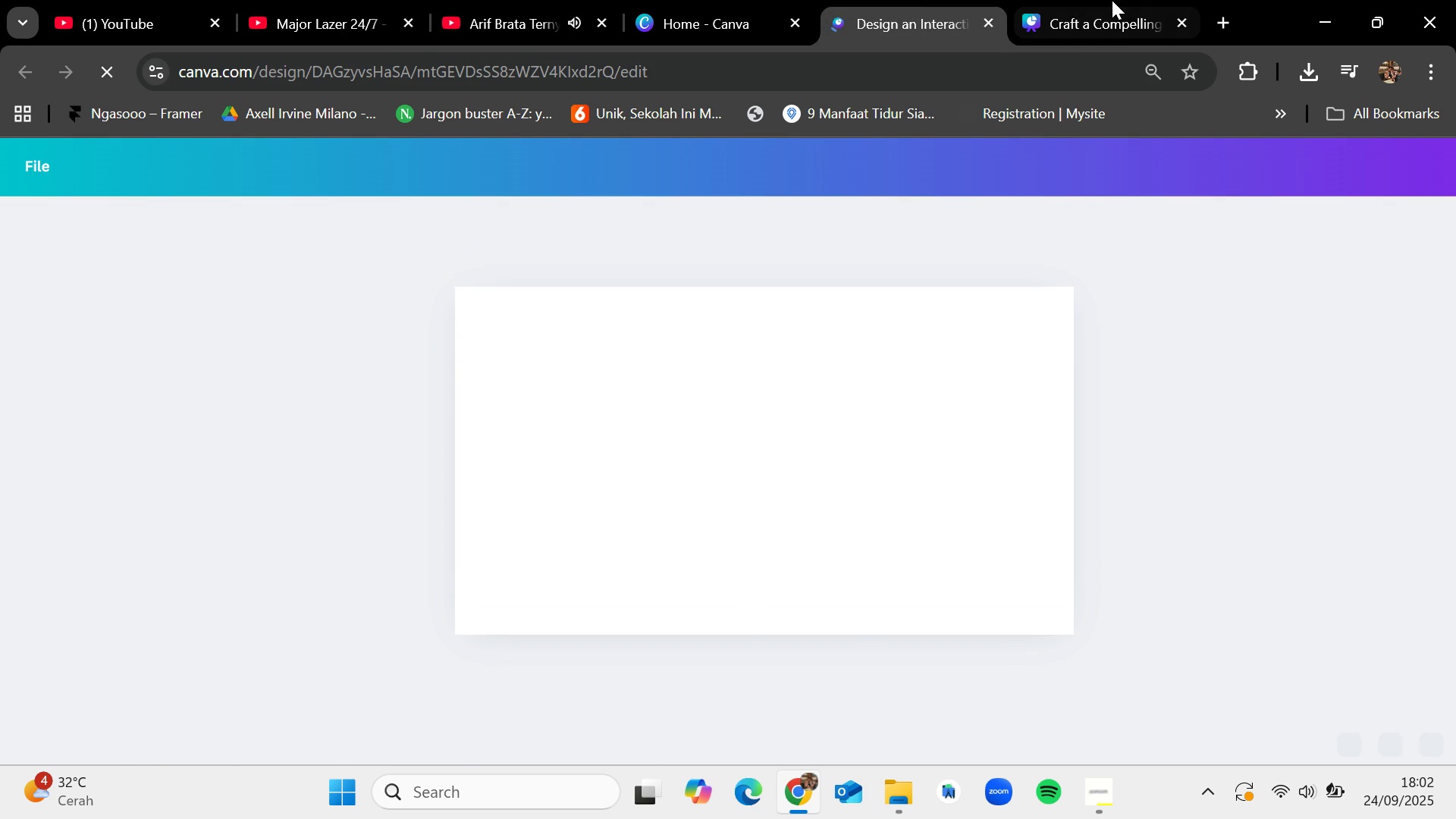 
left_click([1122, 0])
 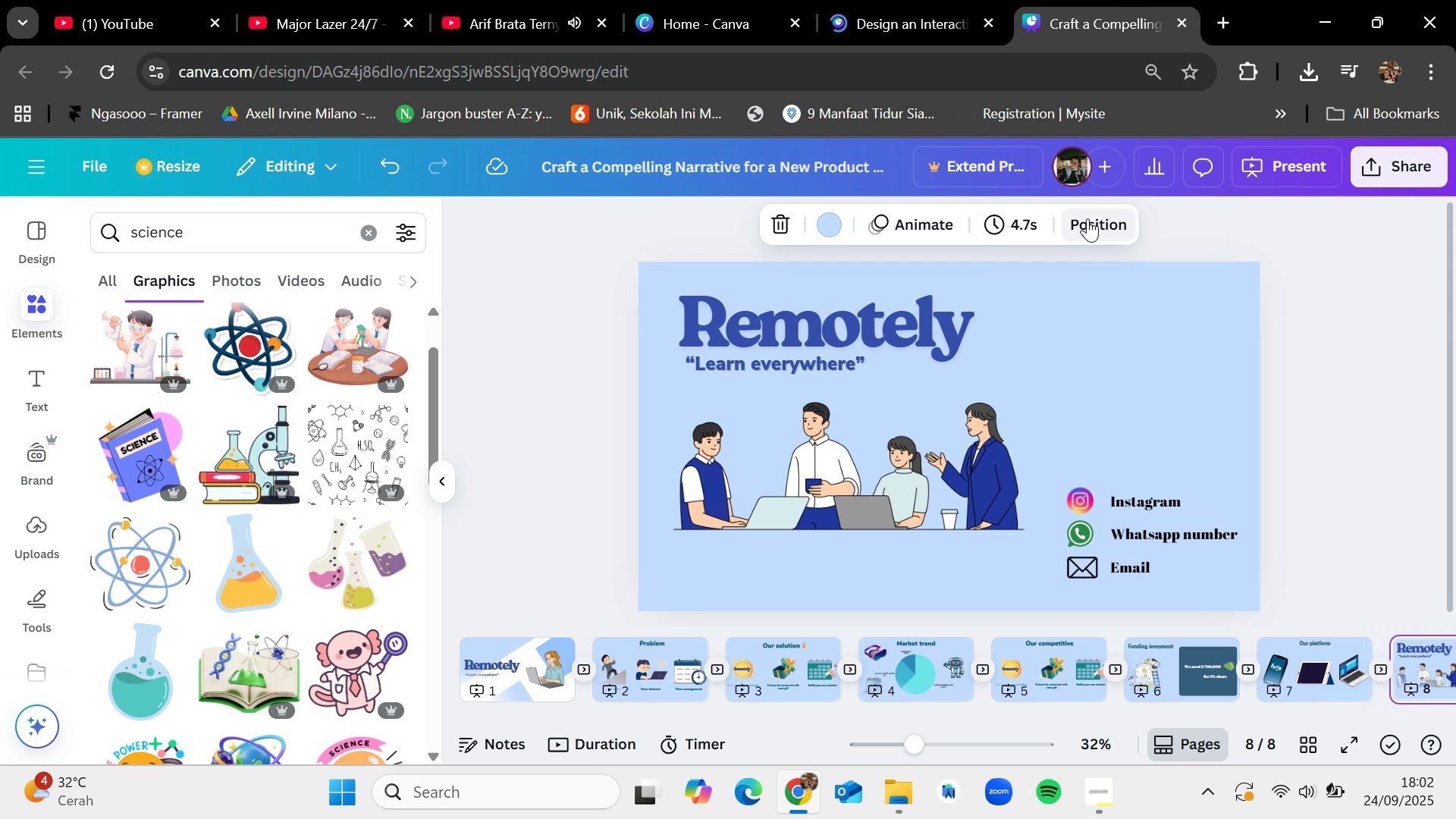 
left_click([931, 0])
 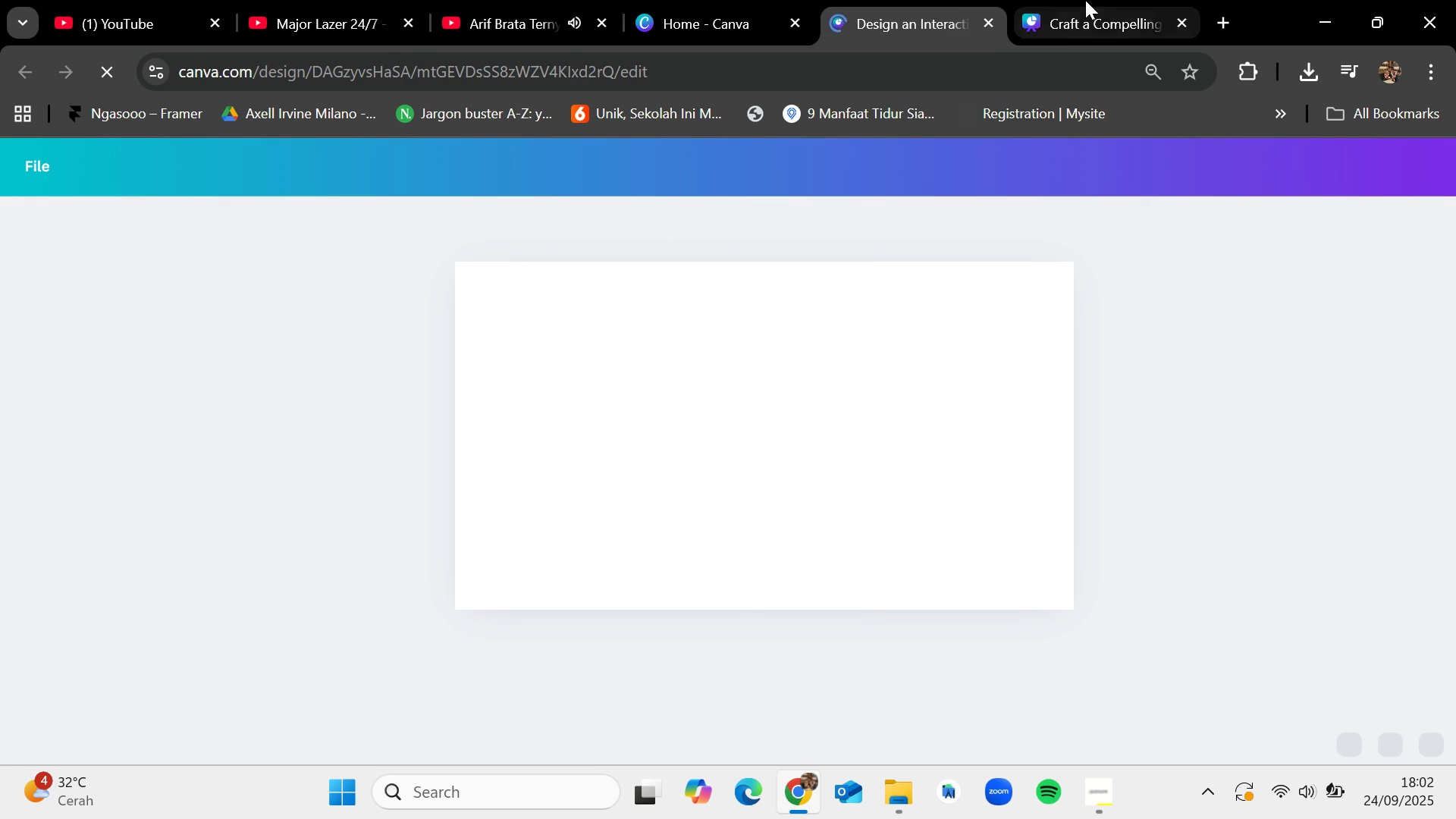 
left_click([1097, 0])
 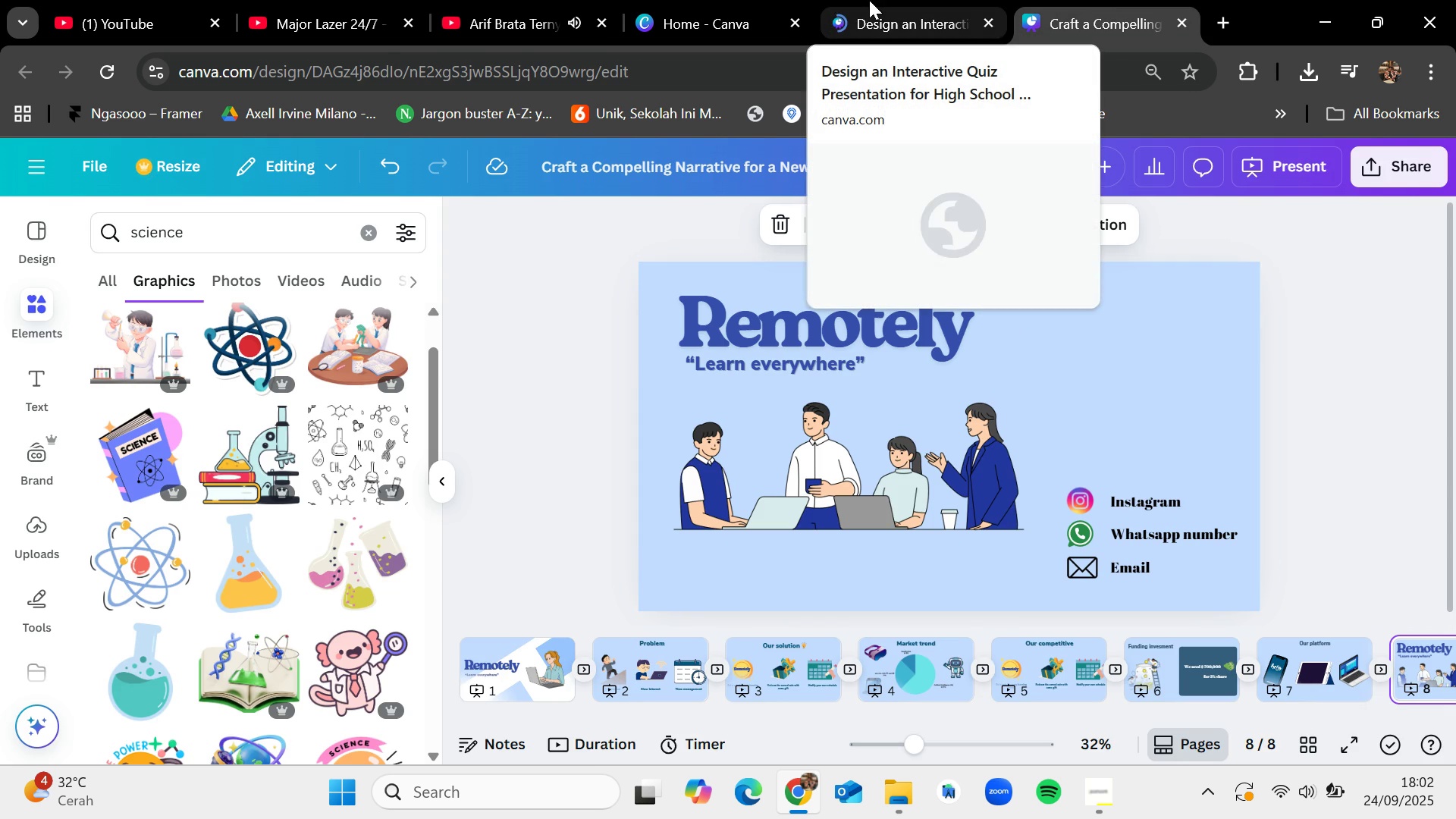 
left_click([869, 0])
 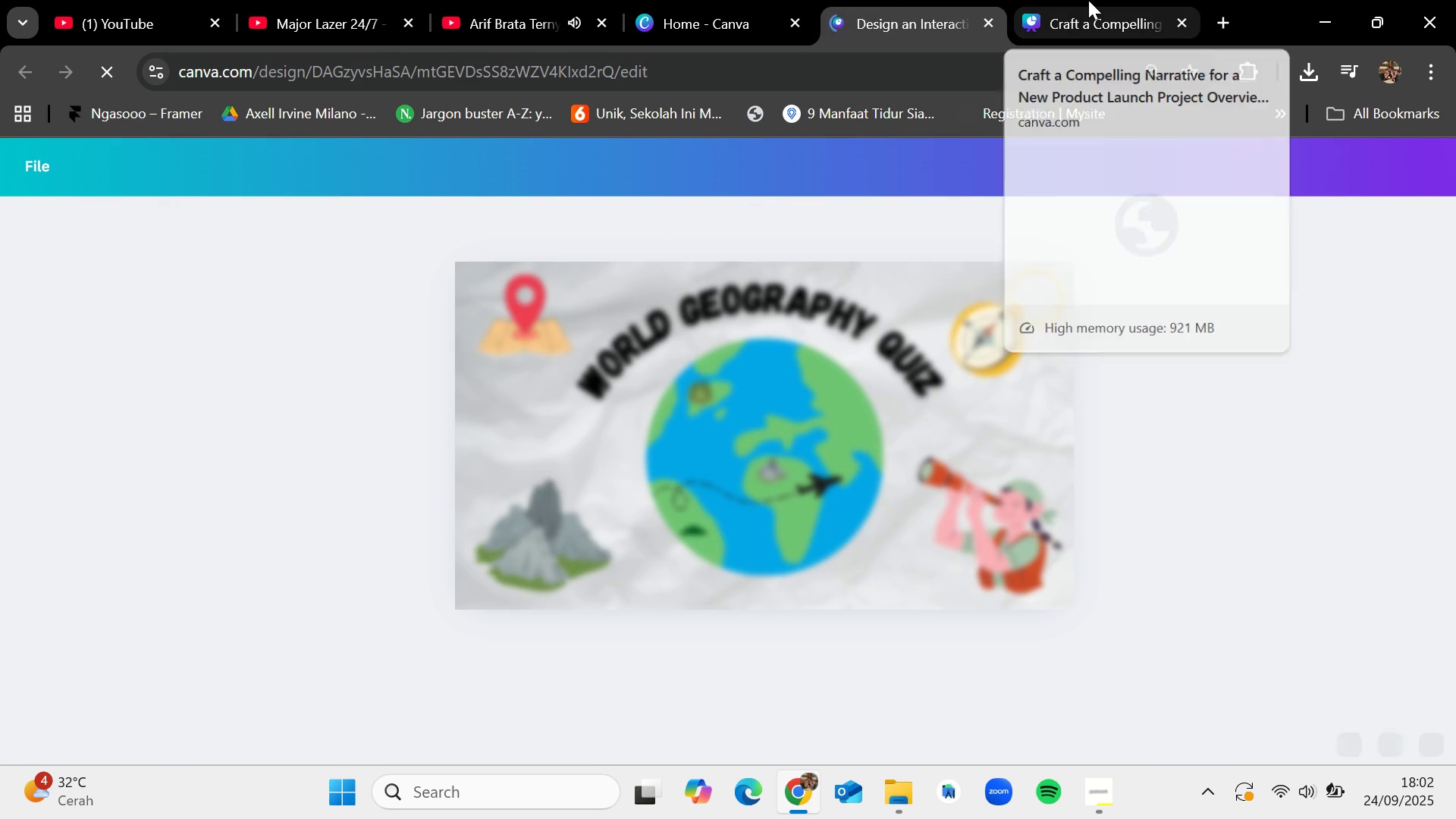 
left_click([1088, 0])
 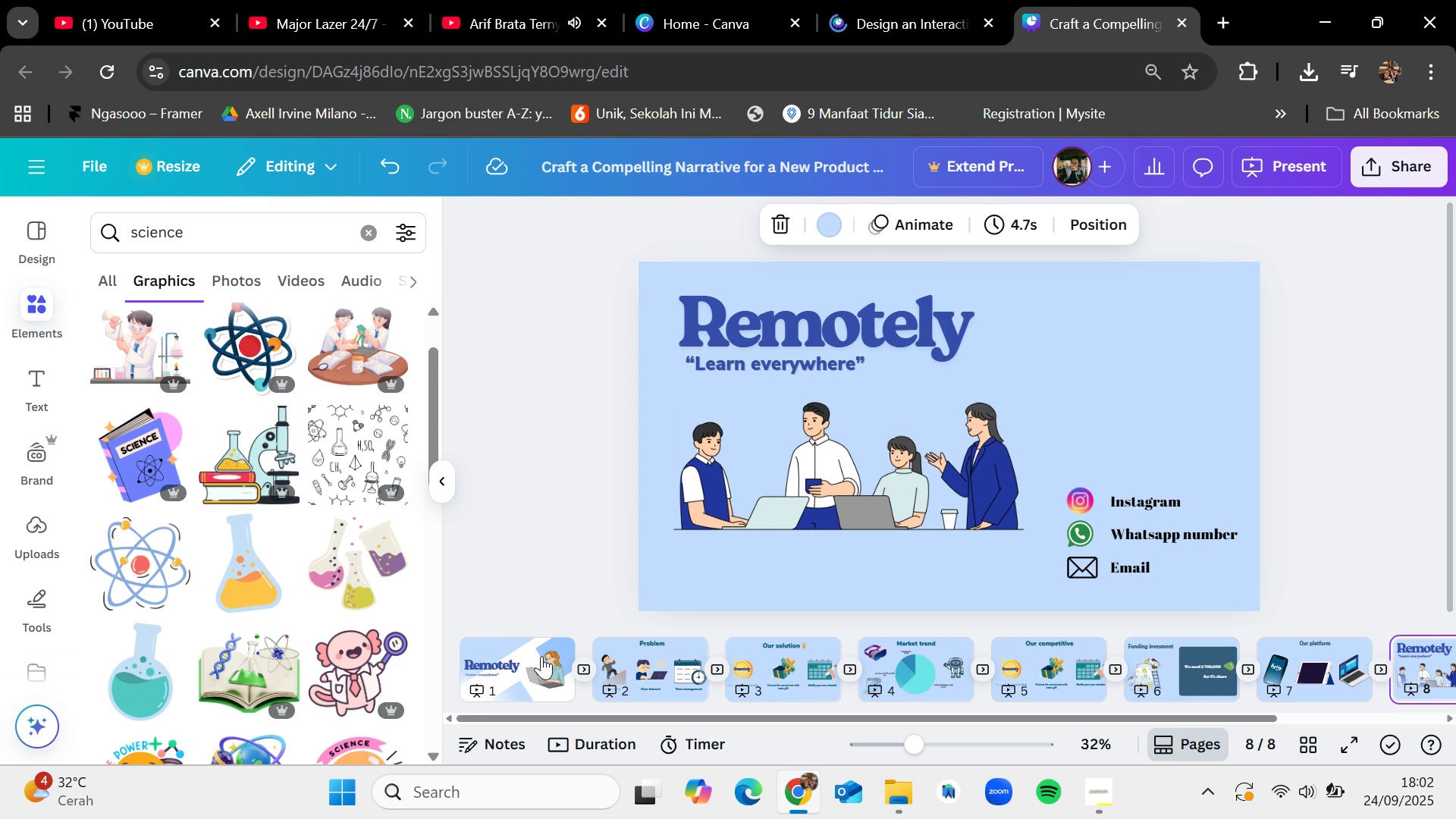 
left_click([533, 641])
 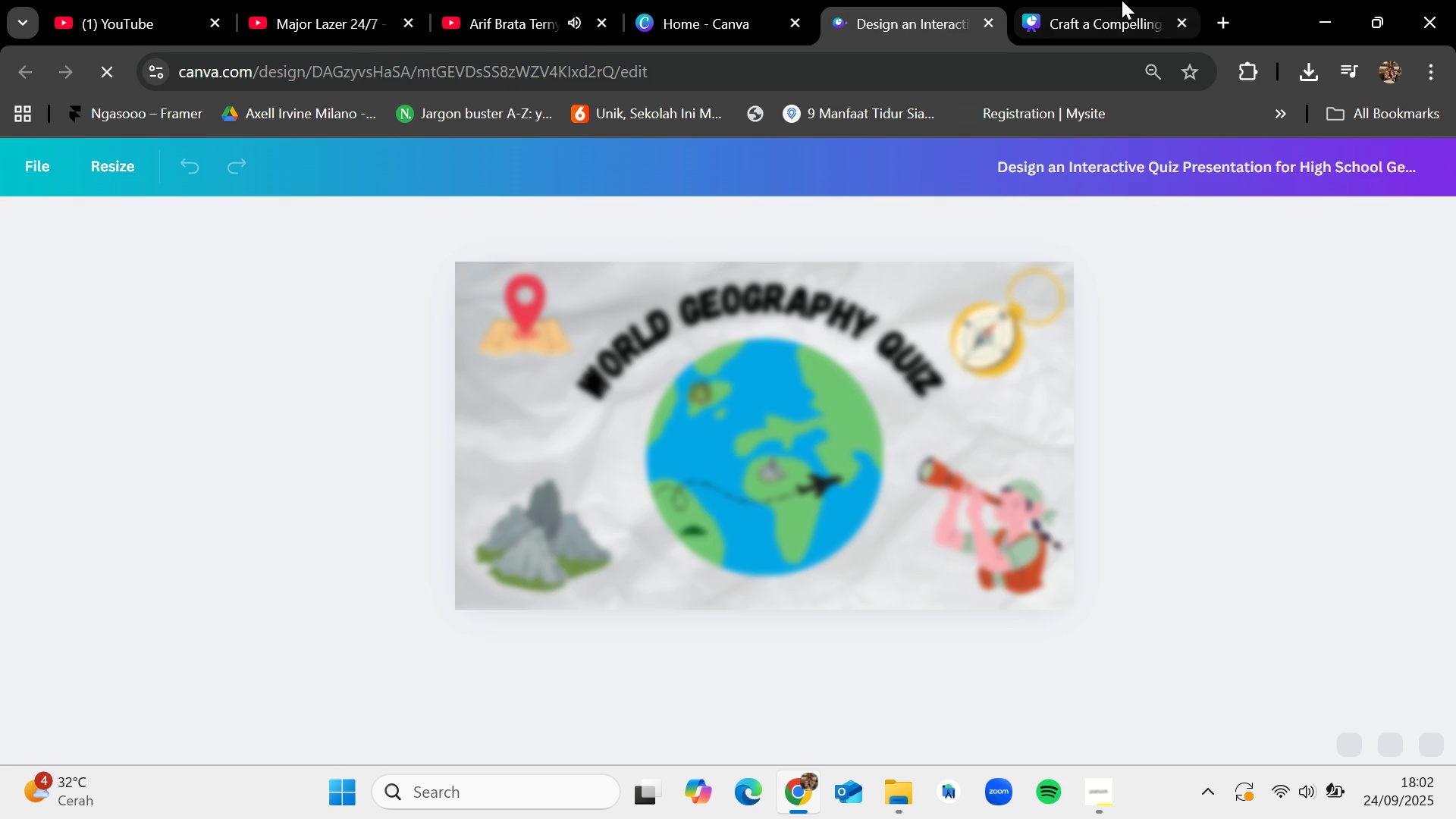 
left_click([1125, 0])
 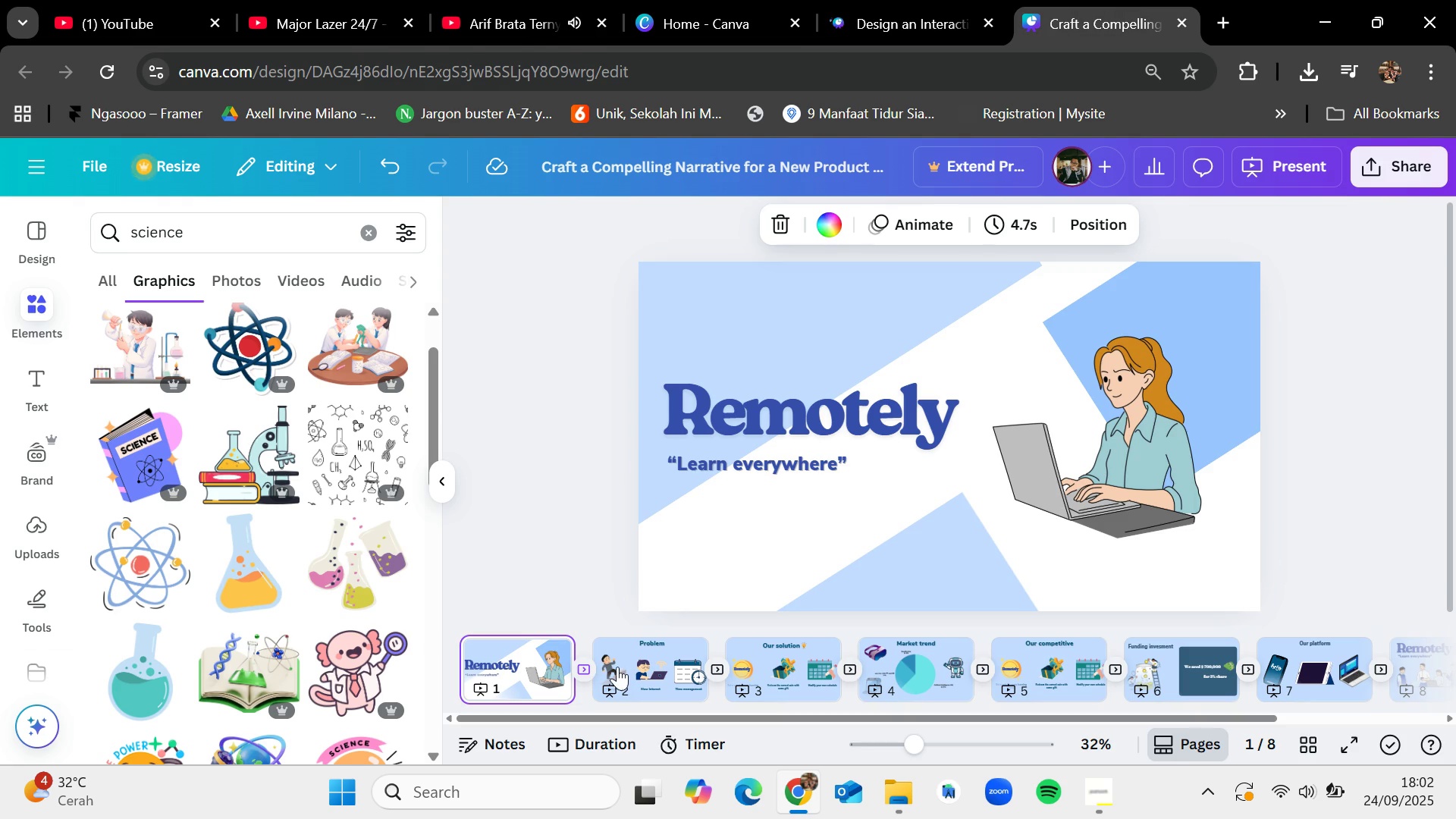 
left_click([620, 668])
 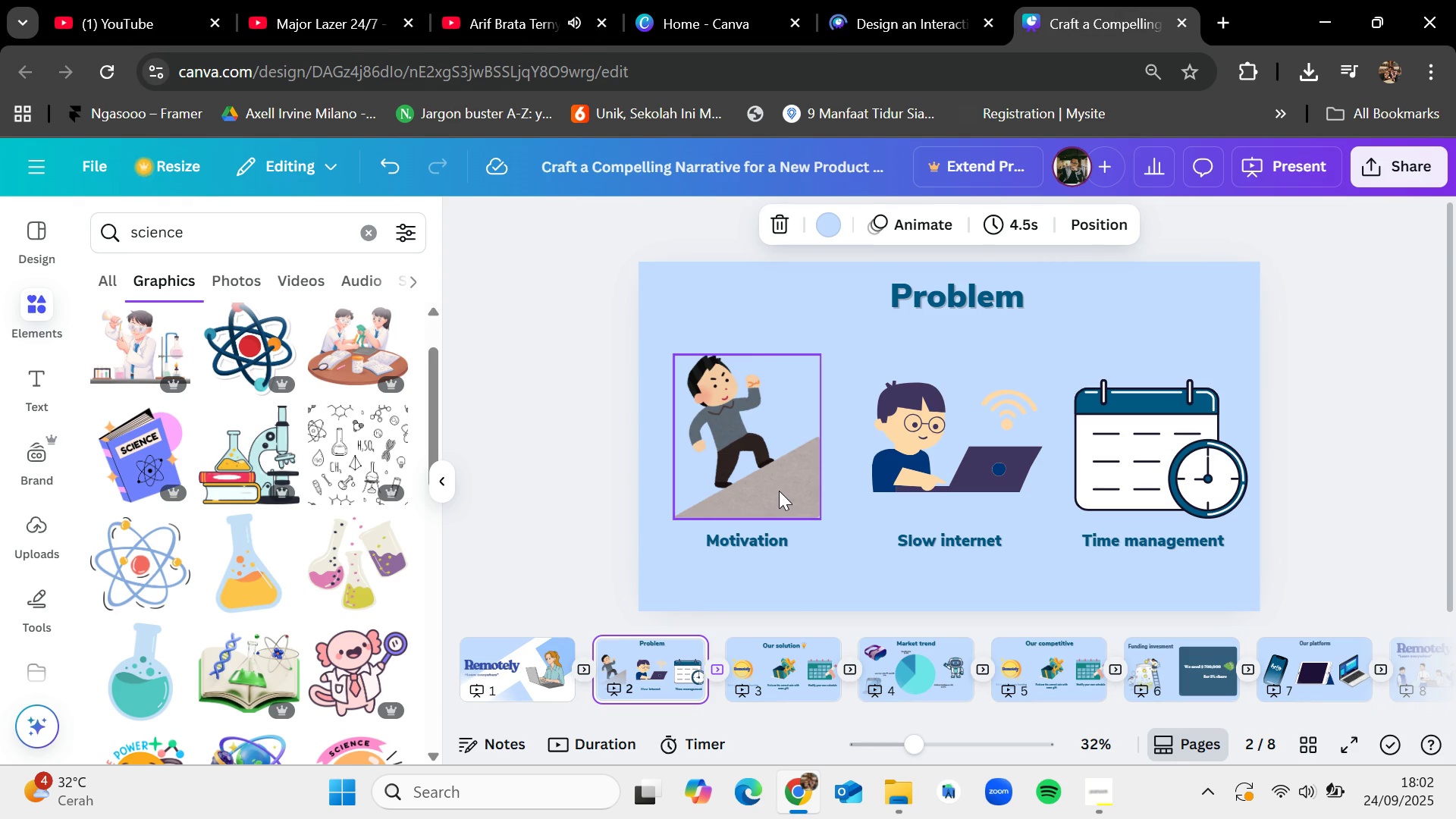 
left_click([779, 490])
 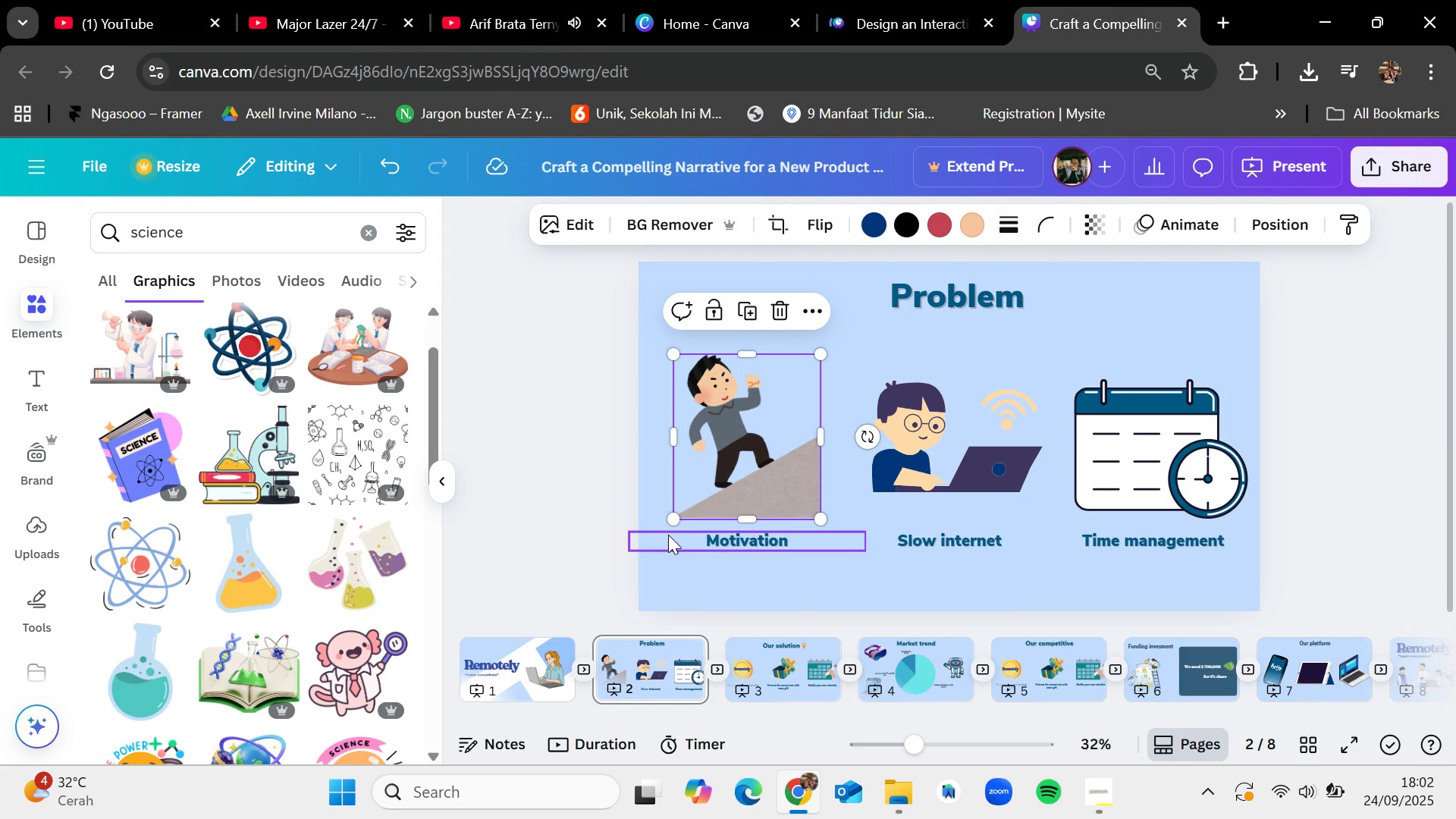 
left_click([912, 0])
 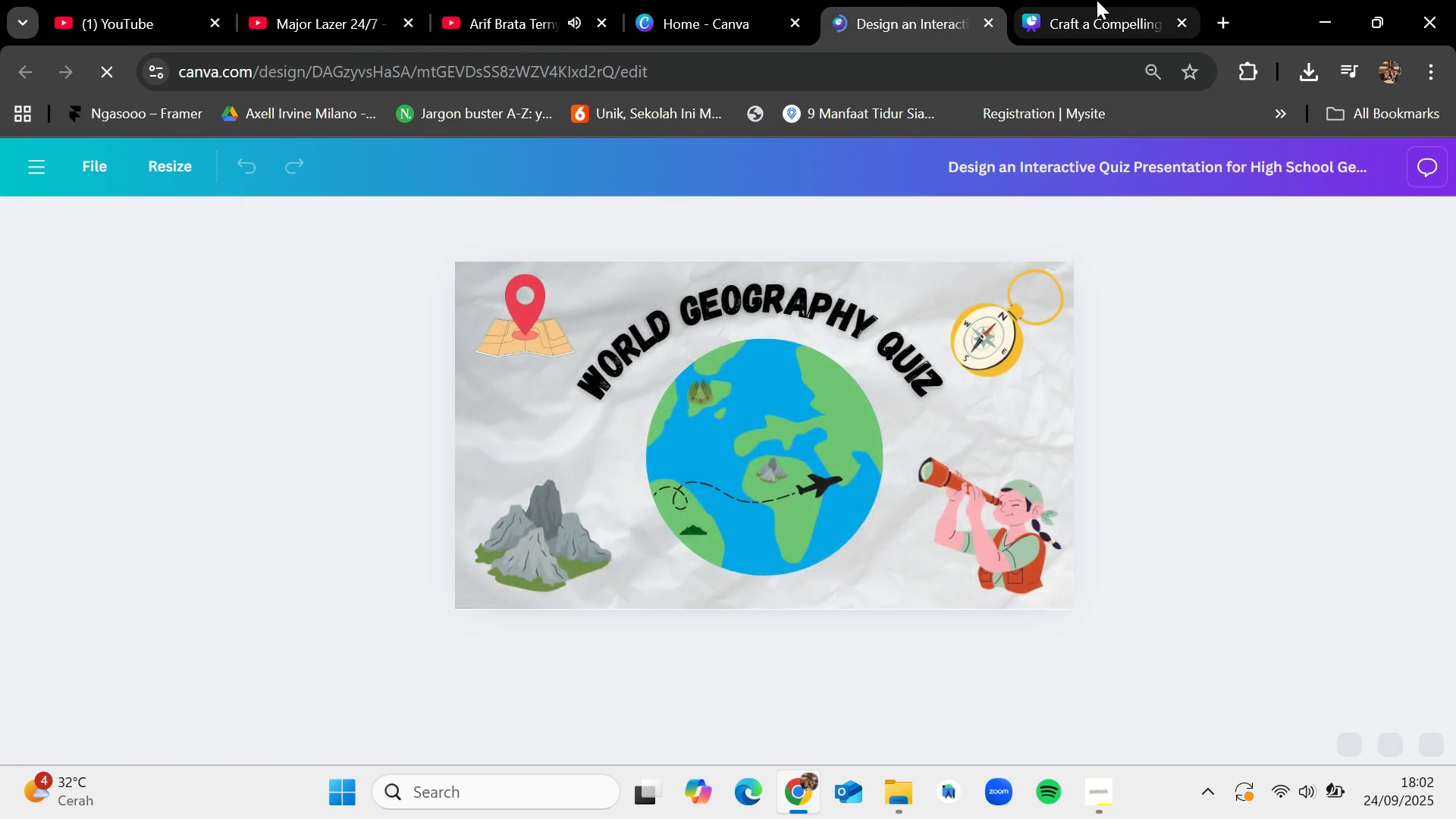 
left_click([1097, 0])
 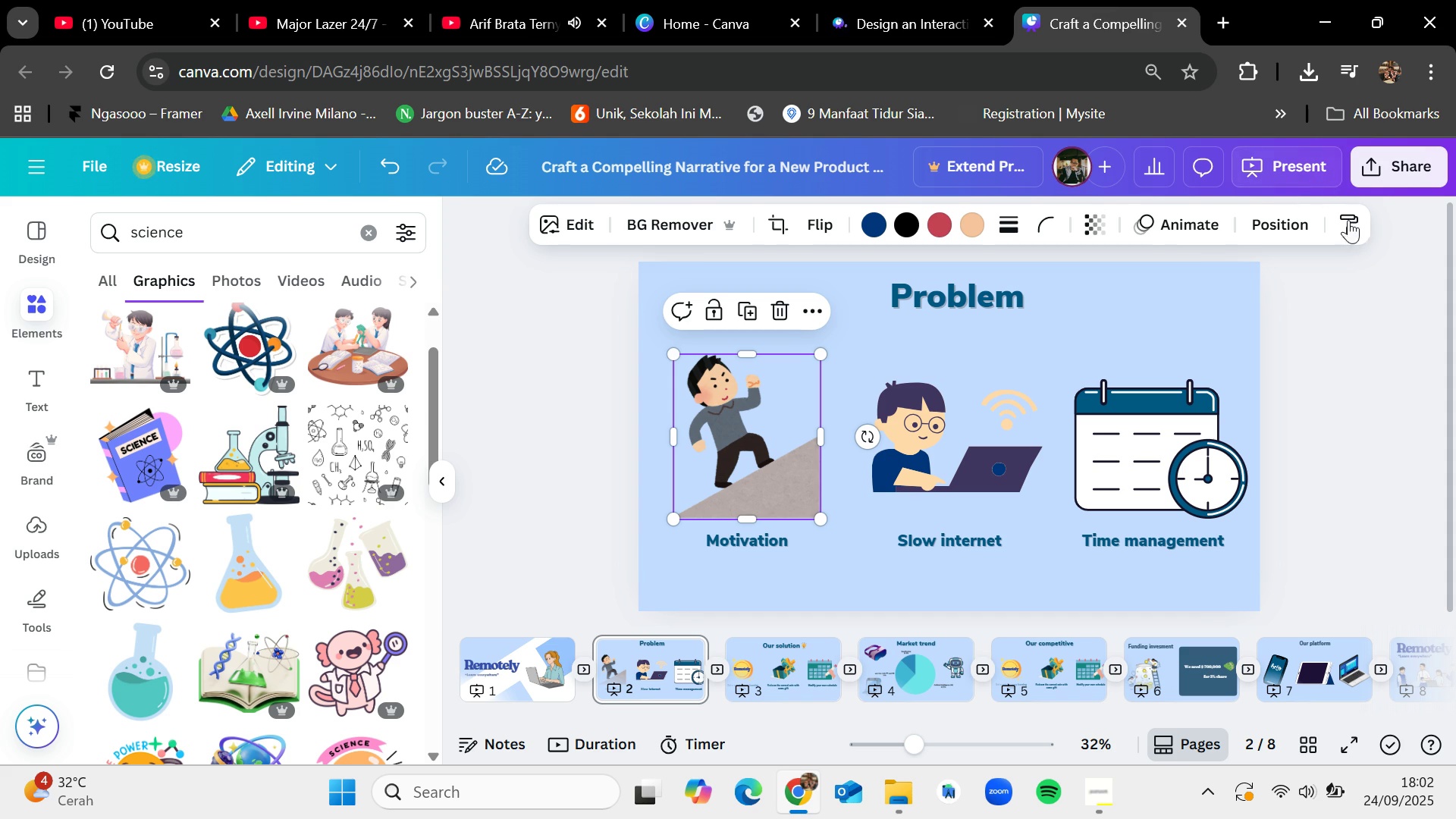 
left_click([1373, 362])
 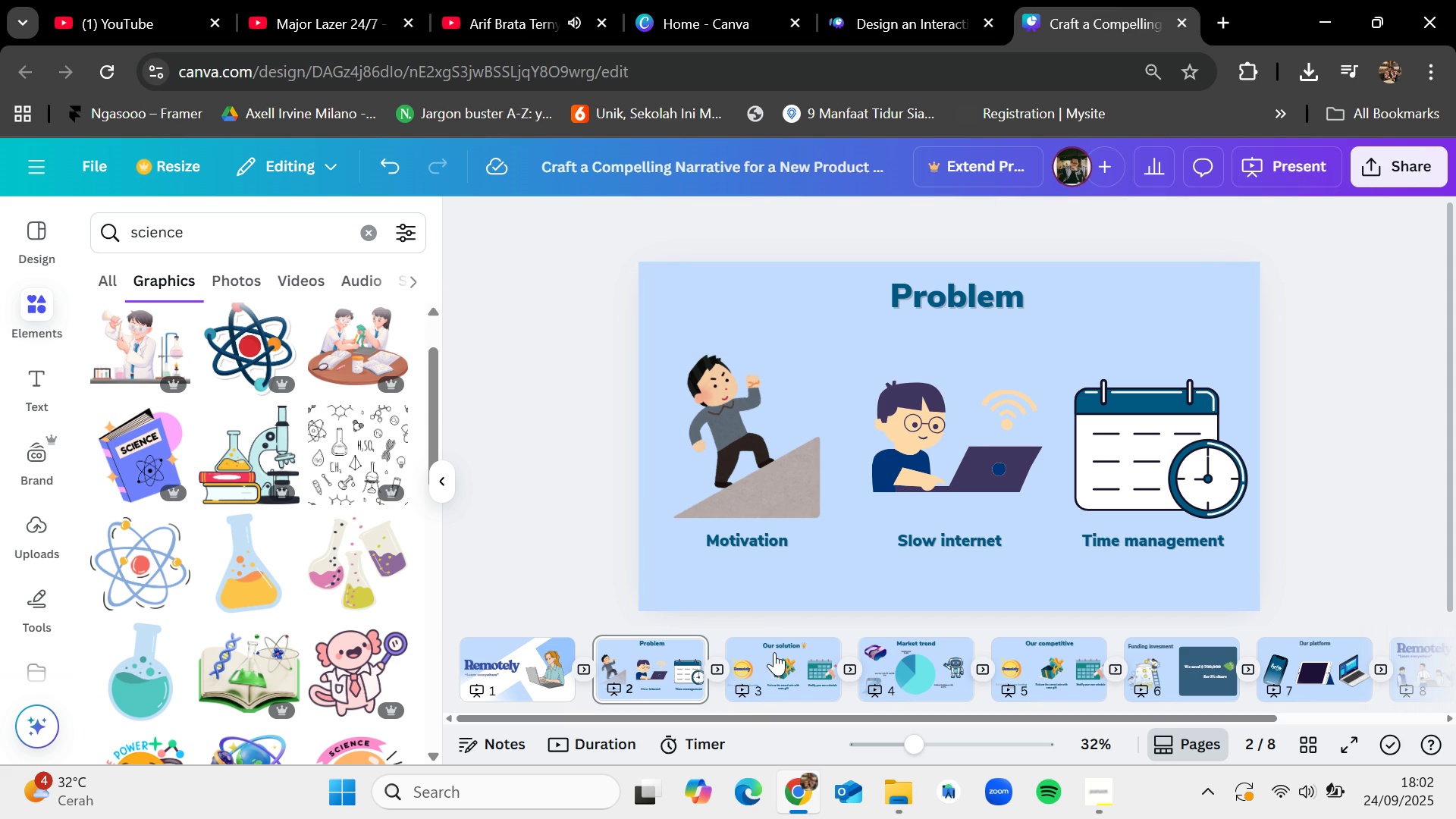 
left_click([774, 652])
 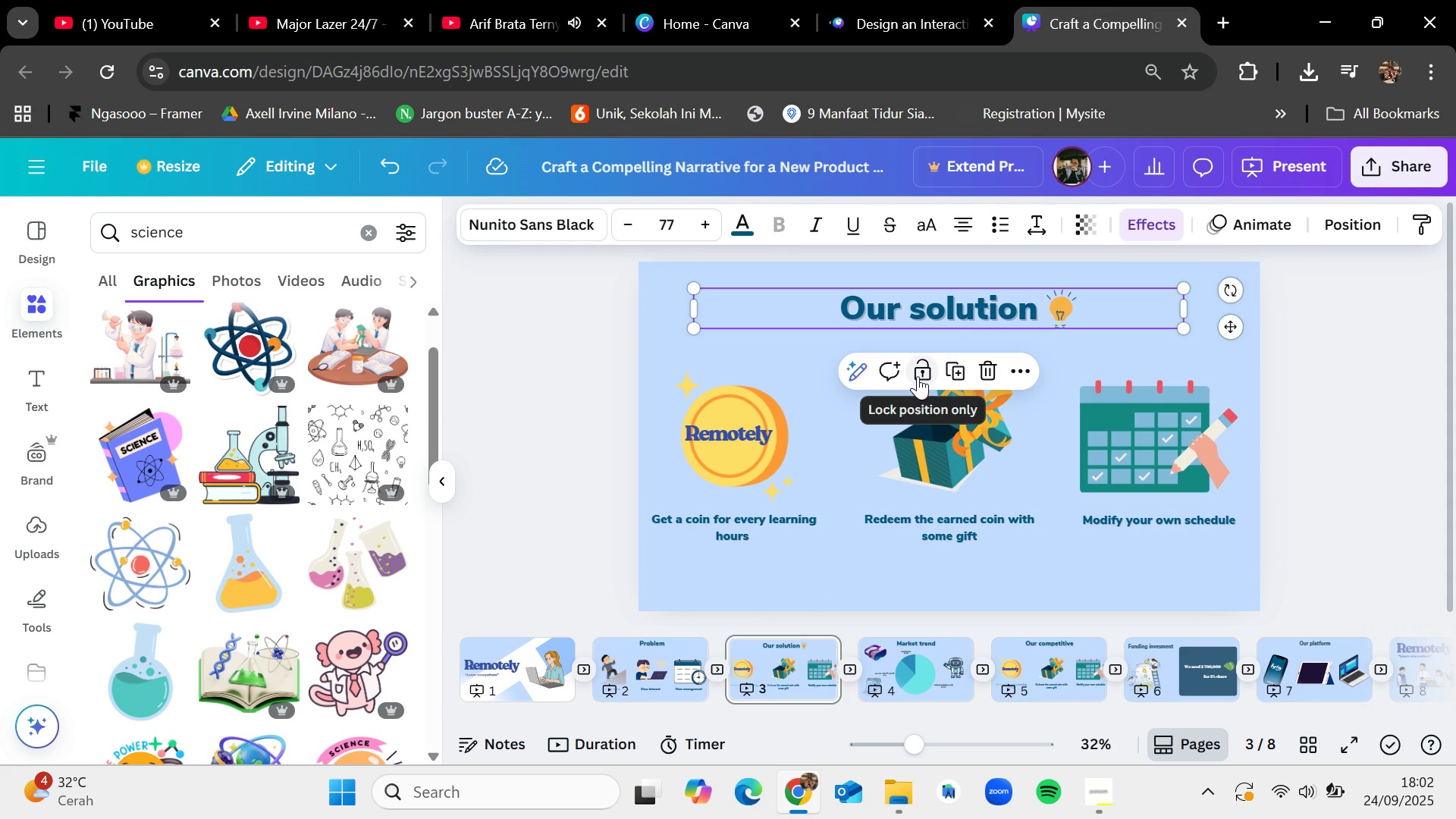 
wait(5.27)
 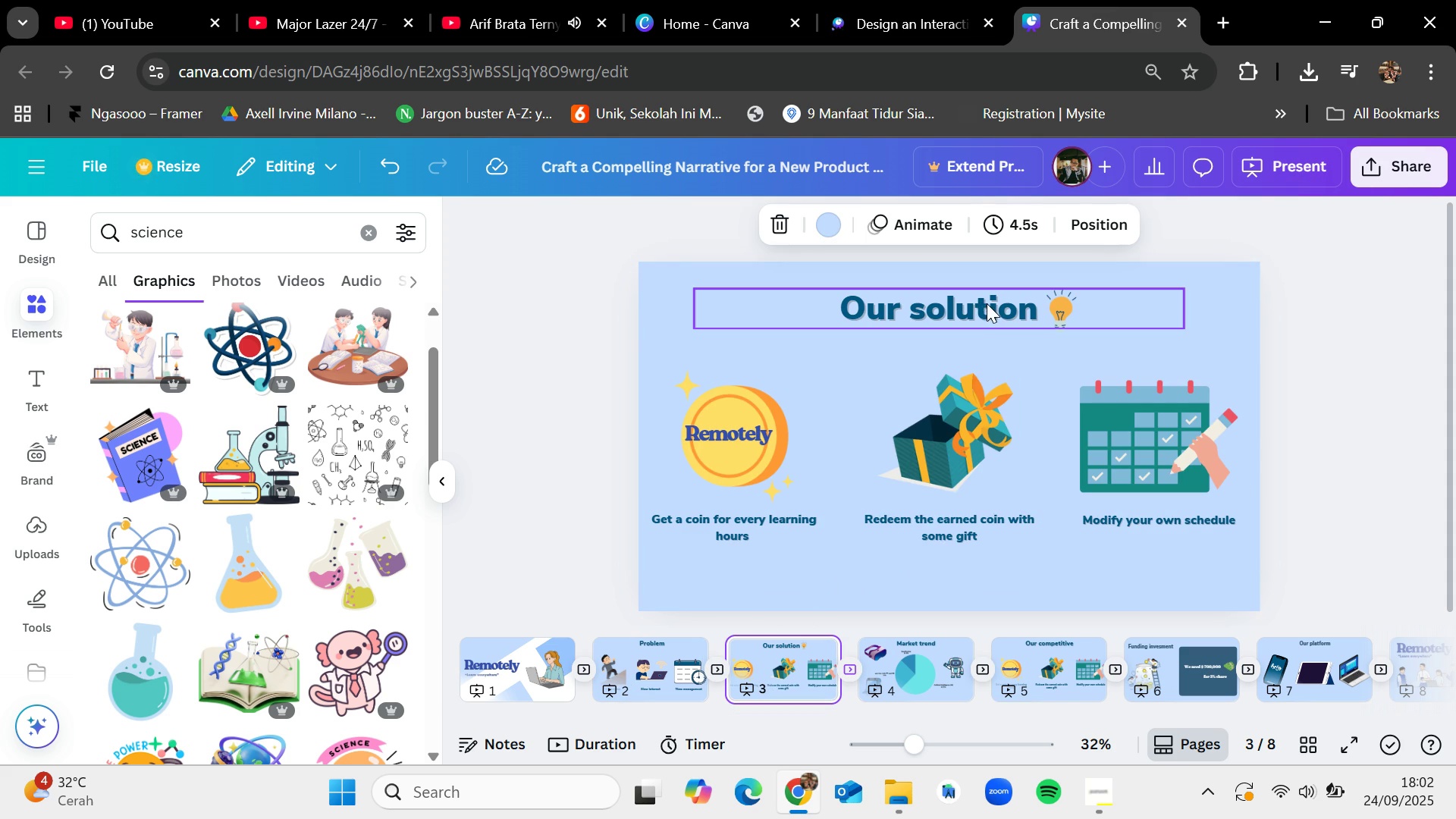 
left_click([547, 415])
 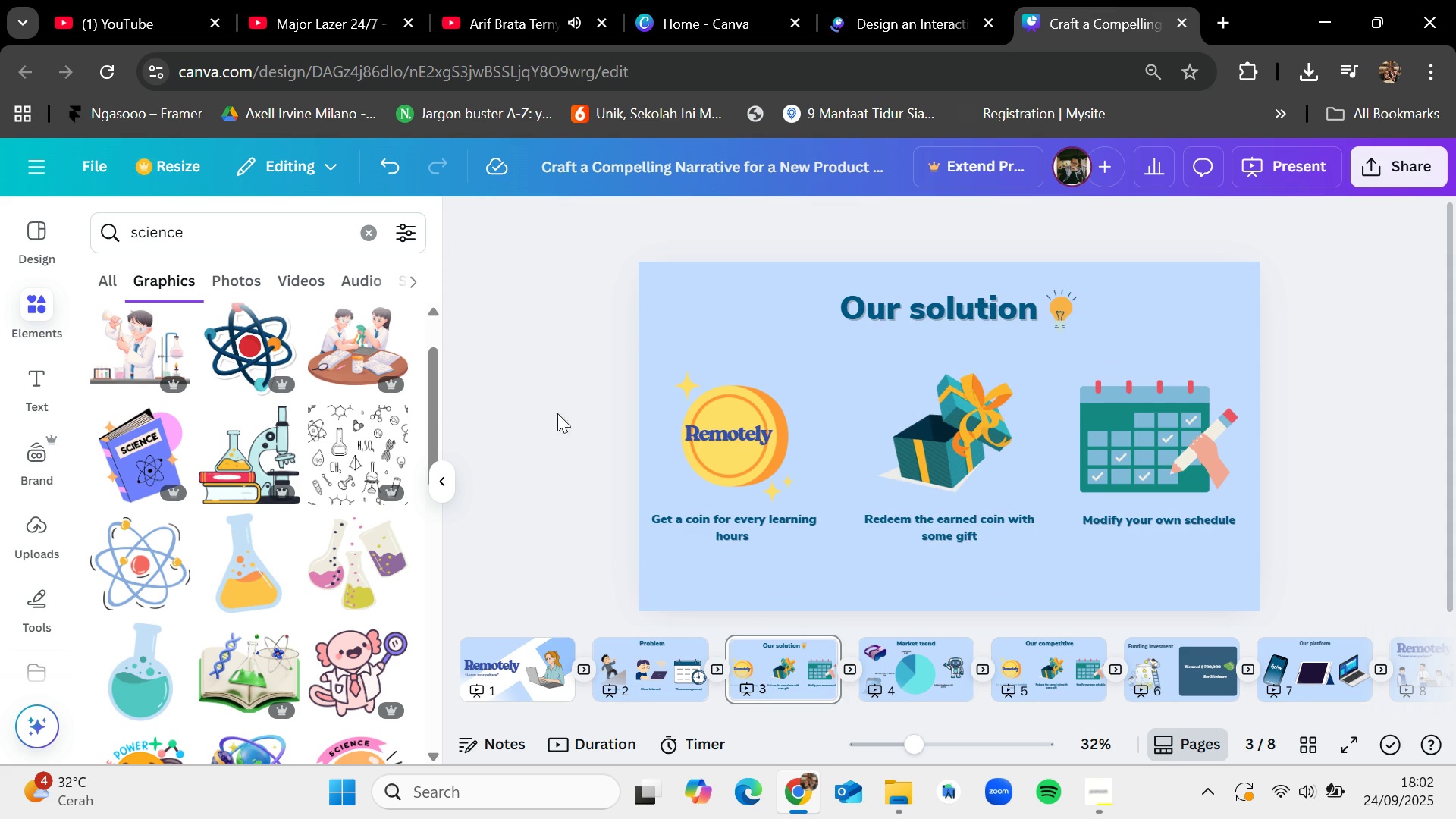 
left_click_drag(start_coordinate=[558, 413], to_coordinate=[1213, 454])
 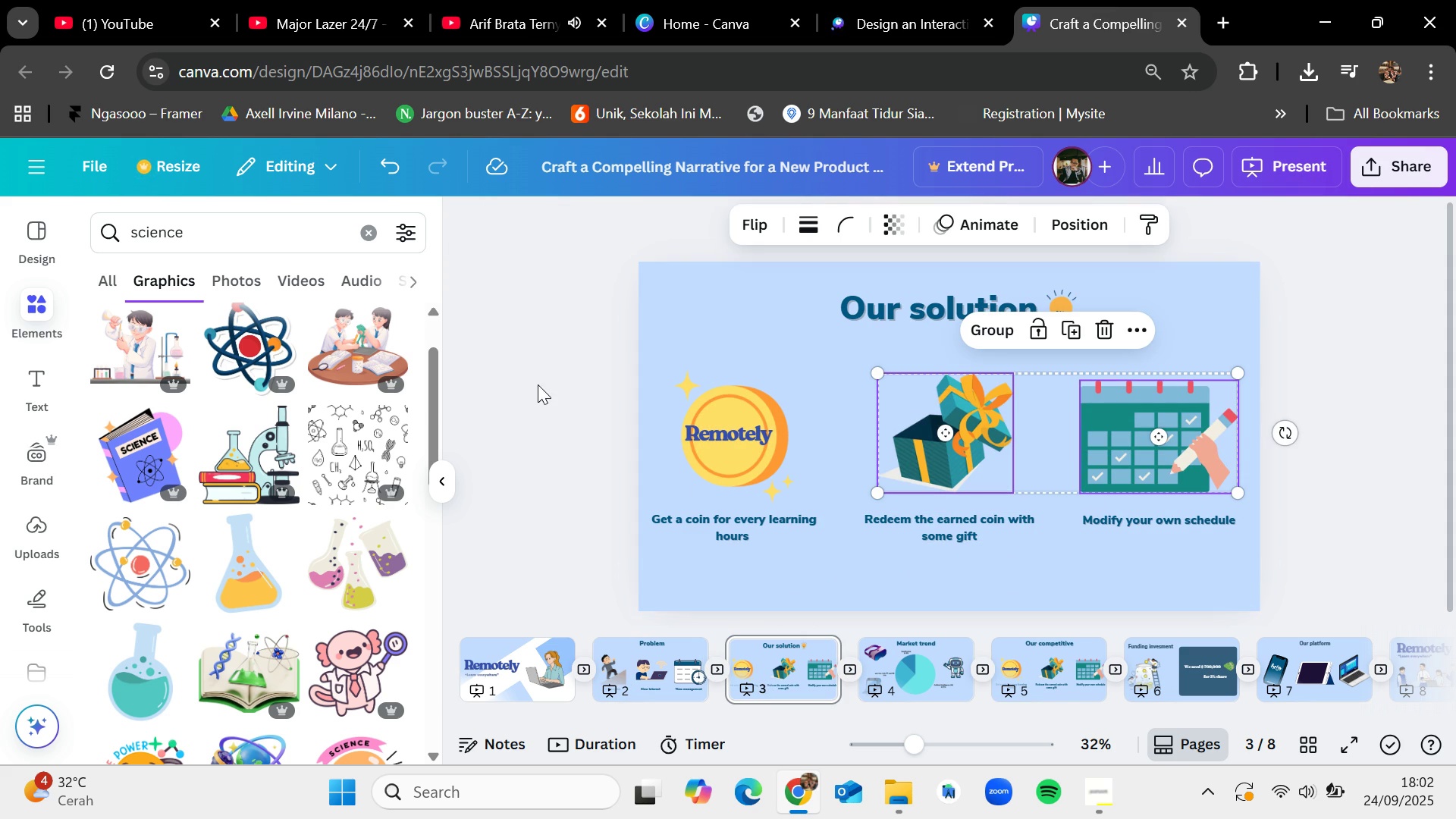 
left_click_drag(start_coordinate=[667, 337], to_coordinate=[1238, 563])
 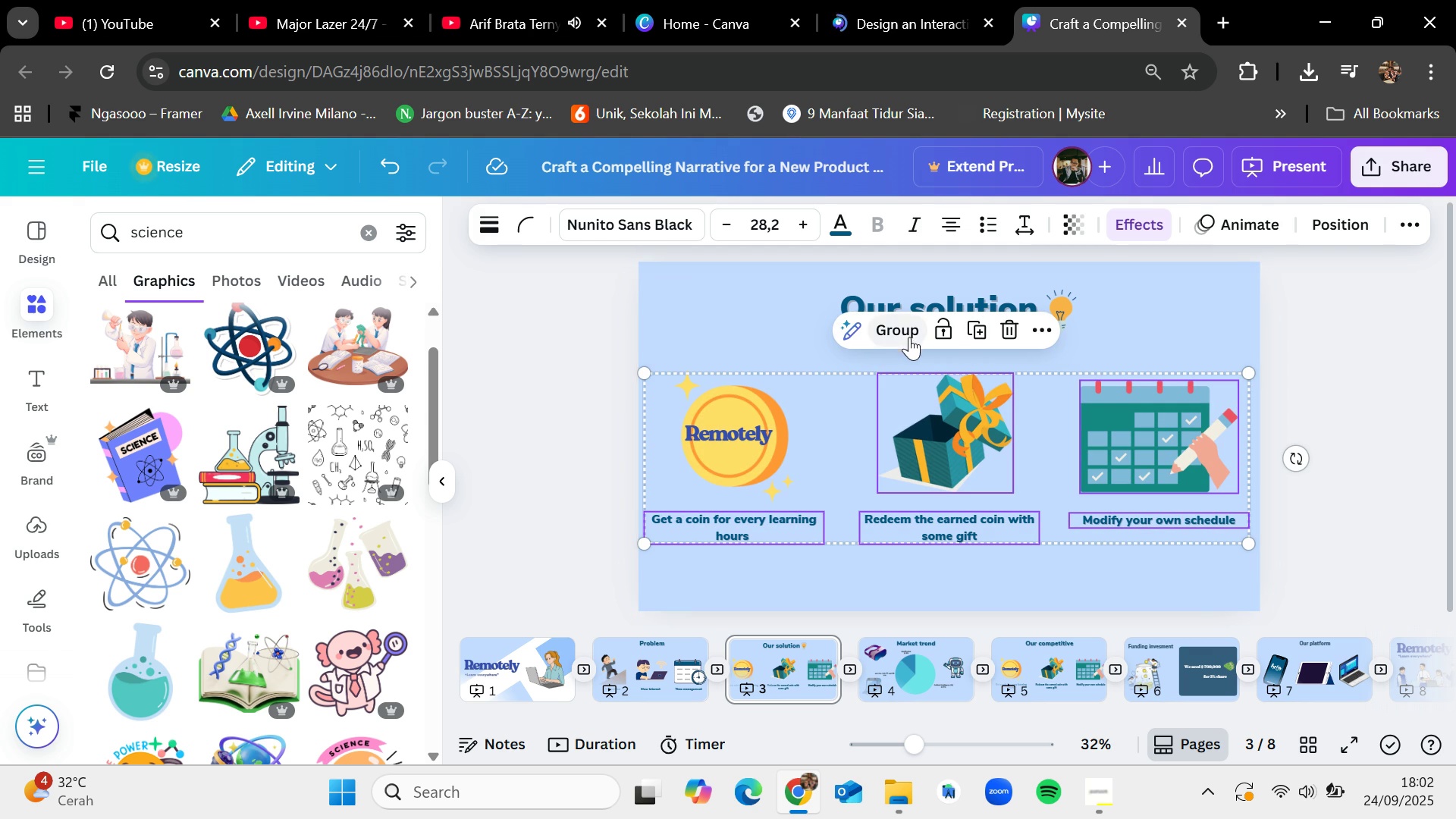 
left_click([908, 333])
 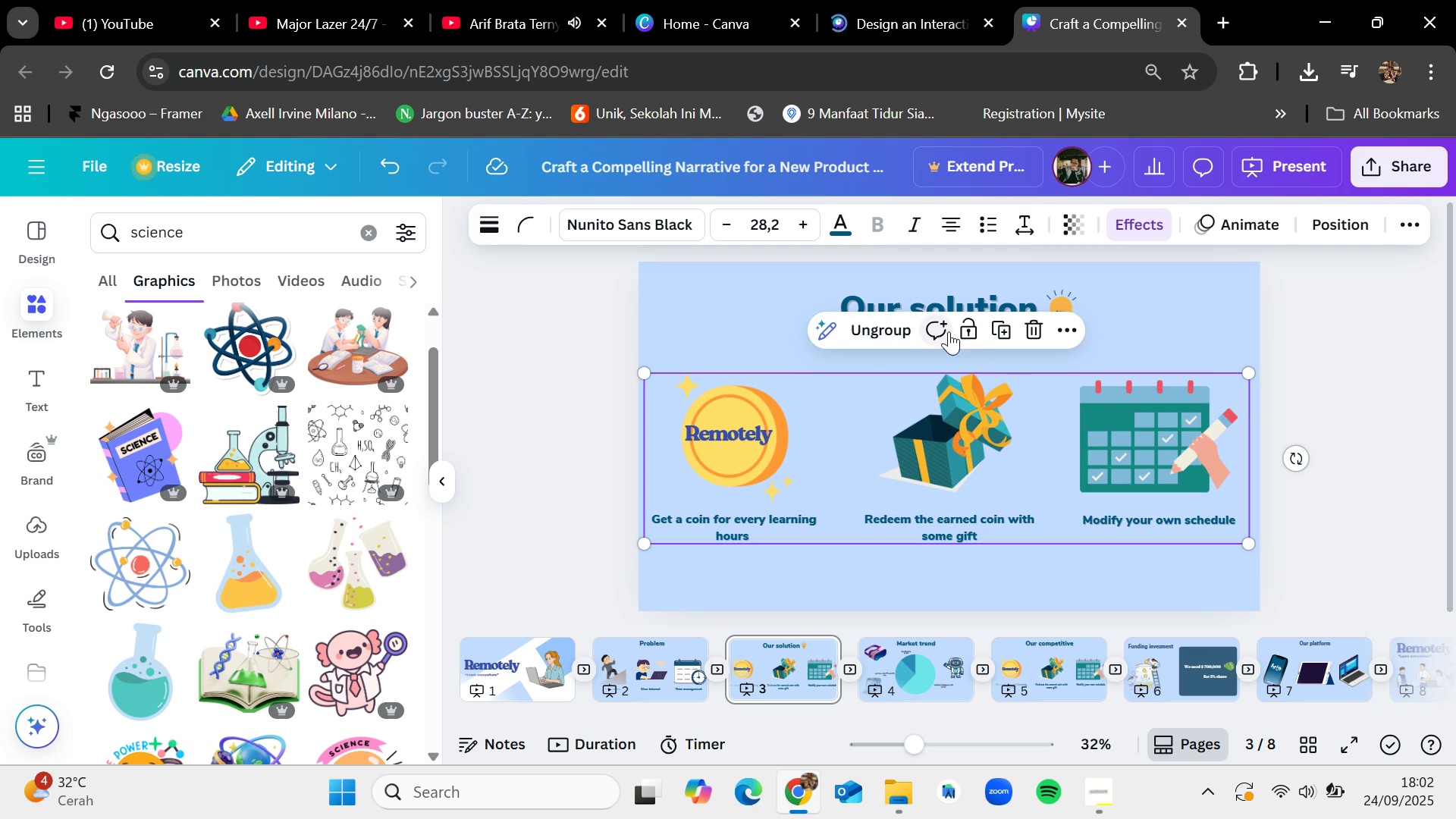 
left_click([968, 327])
 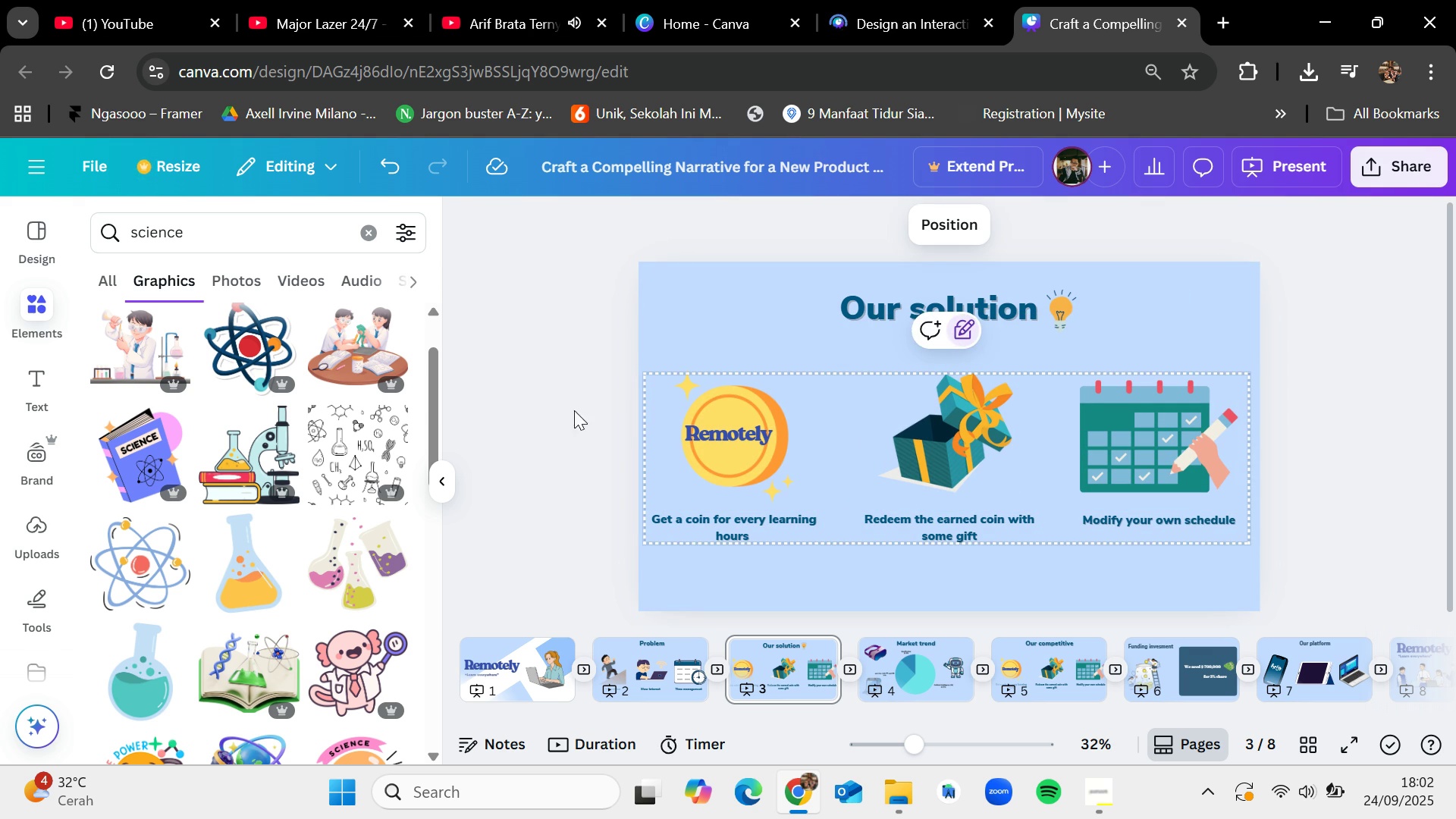 
left_click([553, 406])
 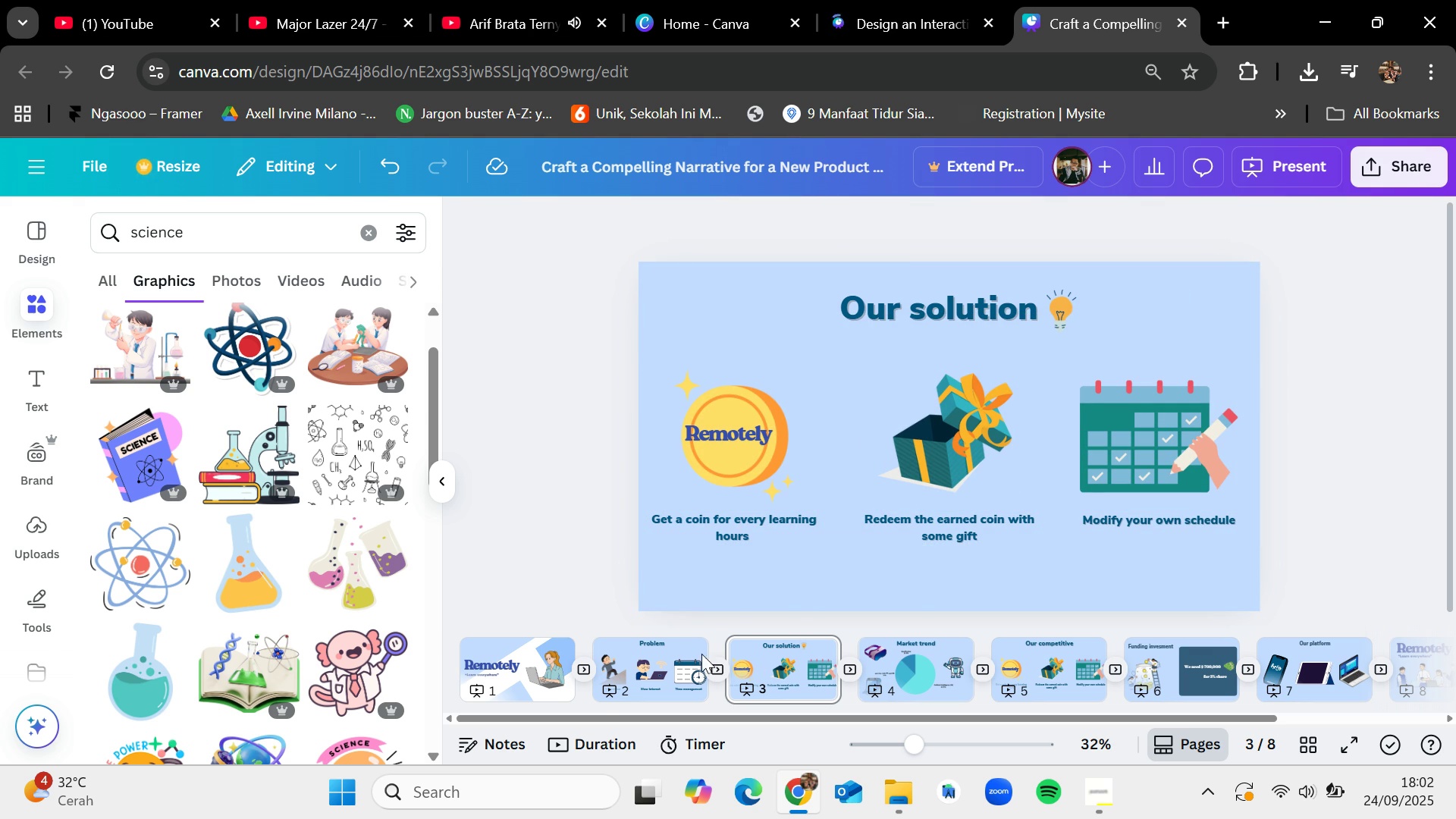 
left_click([661, 650])
 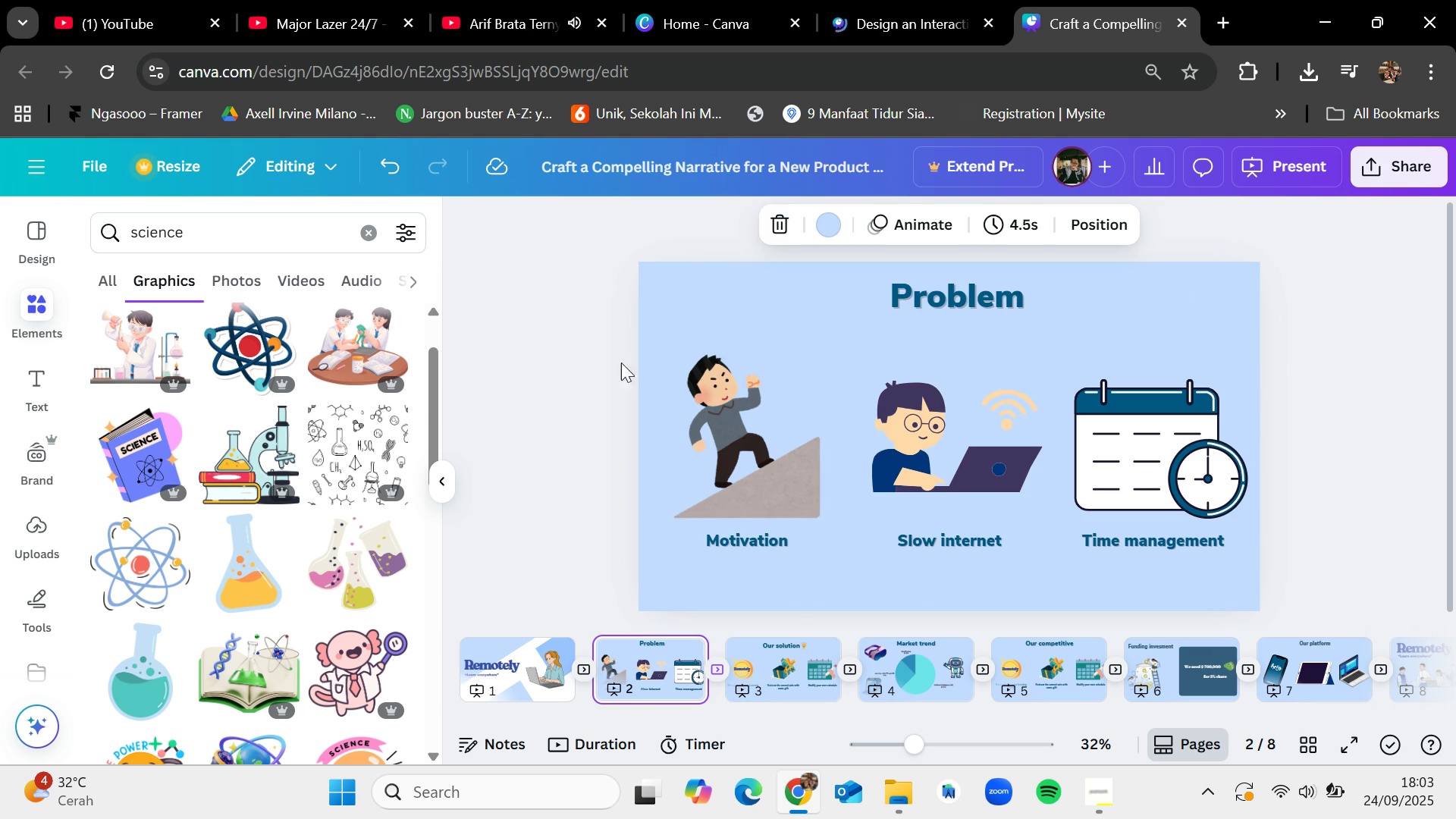 
left_click_drag(start_coordinate=[616, 391], to_coordinate=[1287, 560])
 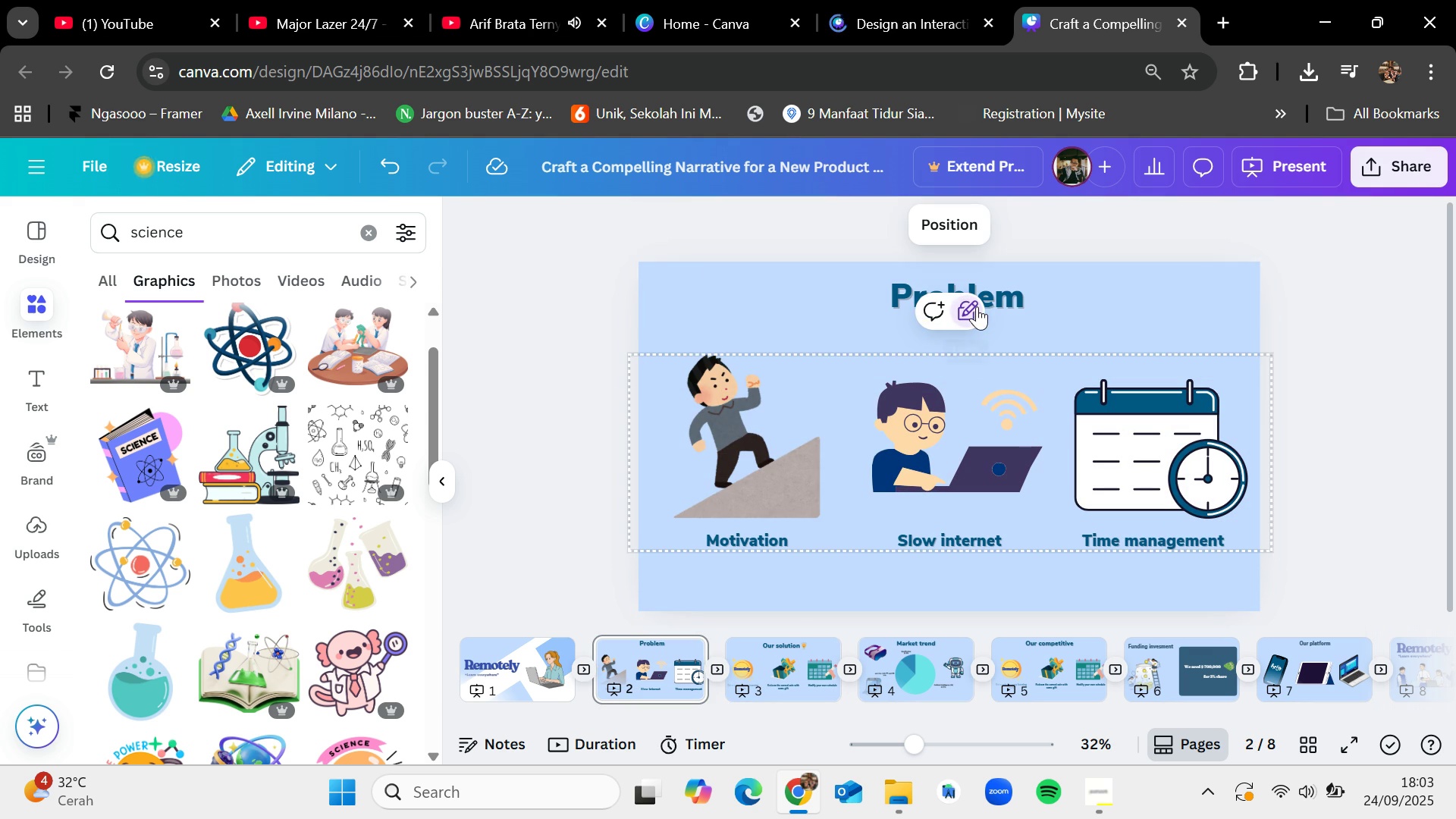 
left_click([1348, 367])
 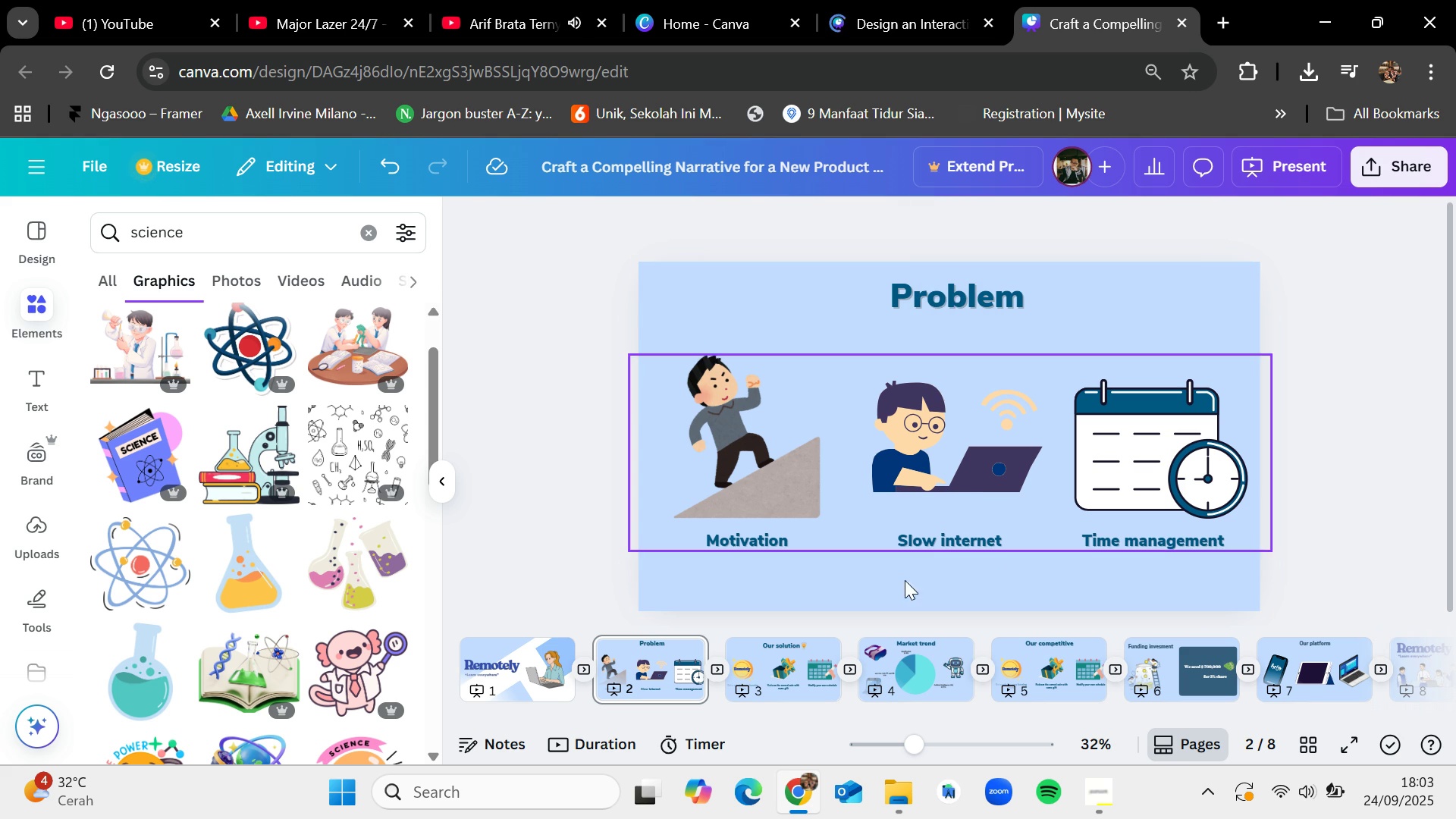 
left_click([799, 657])
 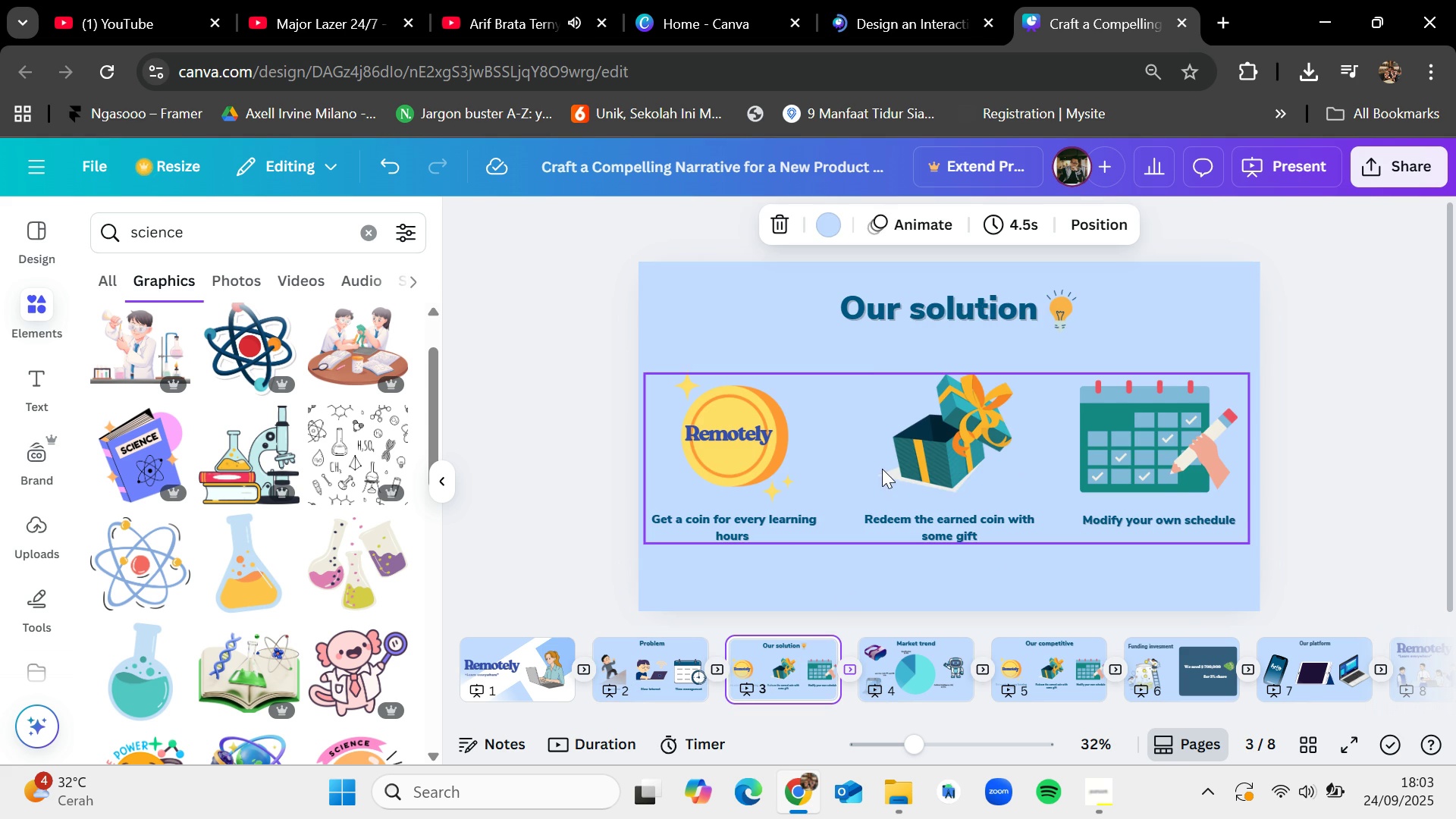 
left_click([882, 469])
 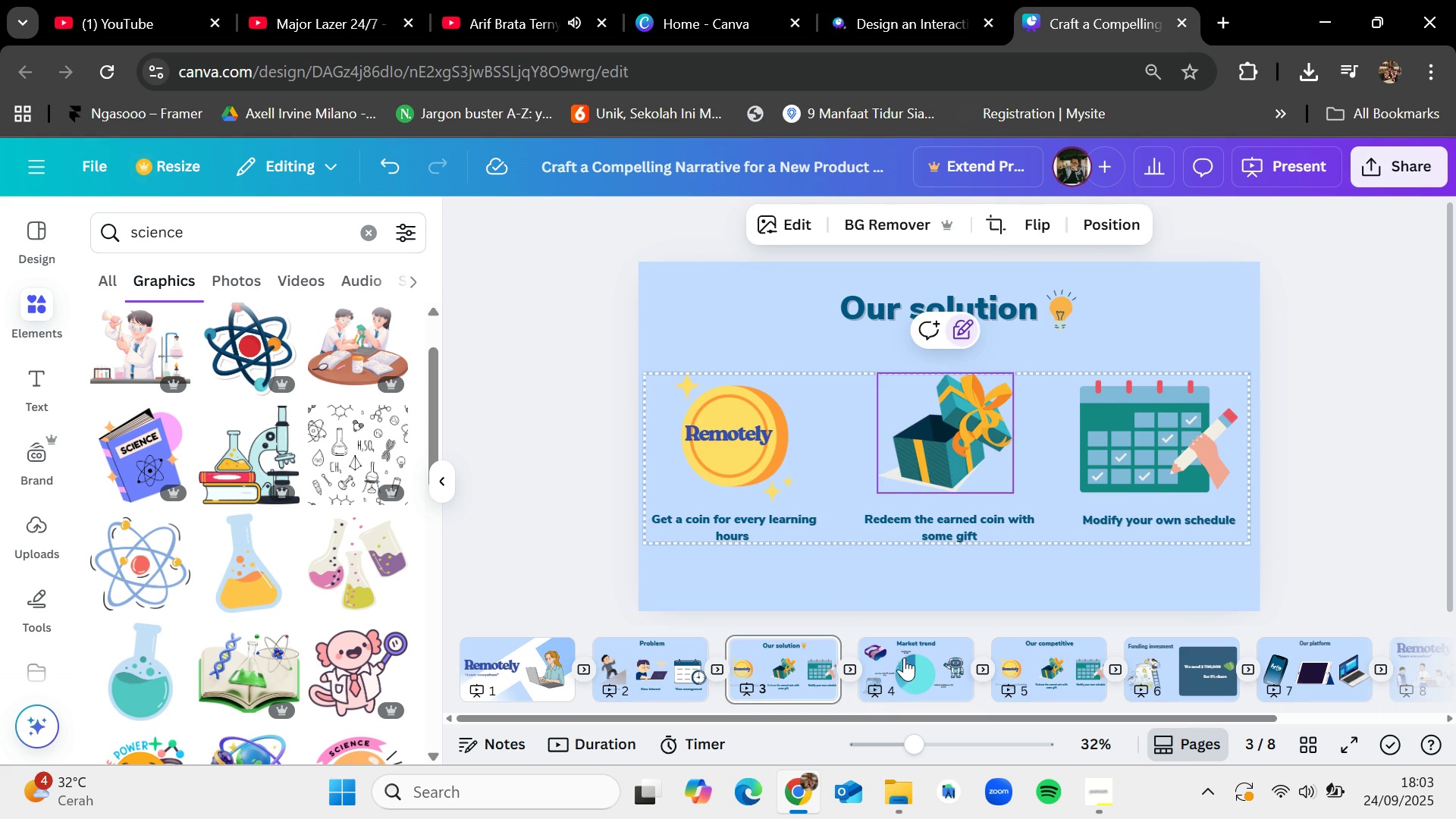 
left_click([901, 658])
 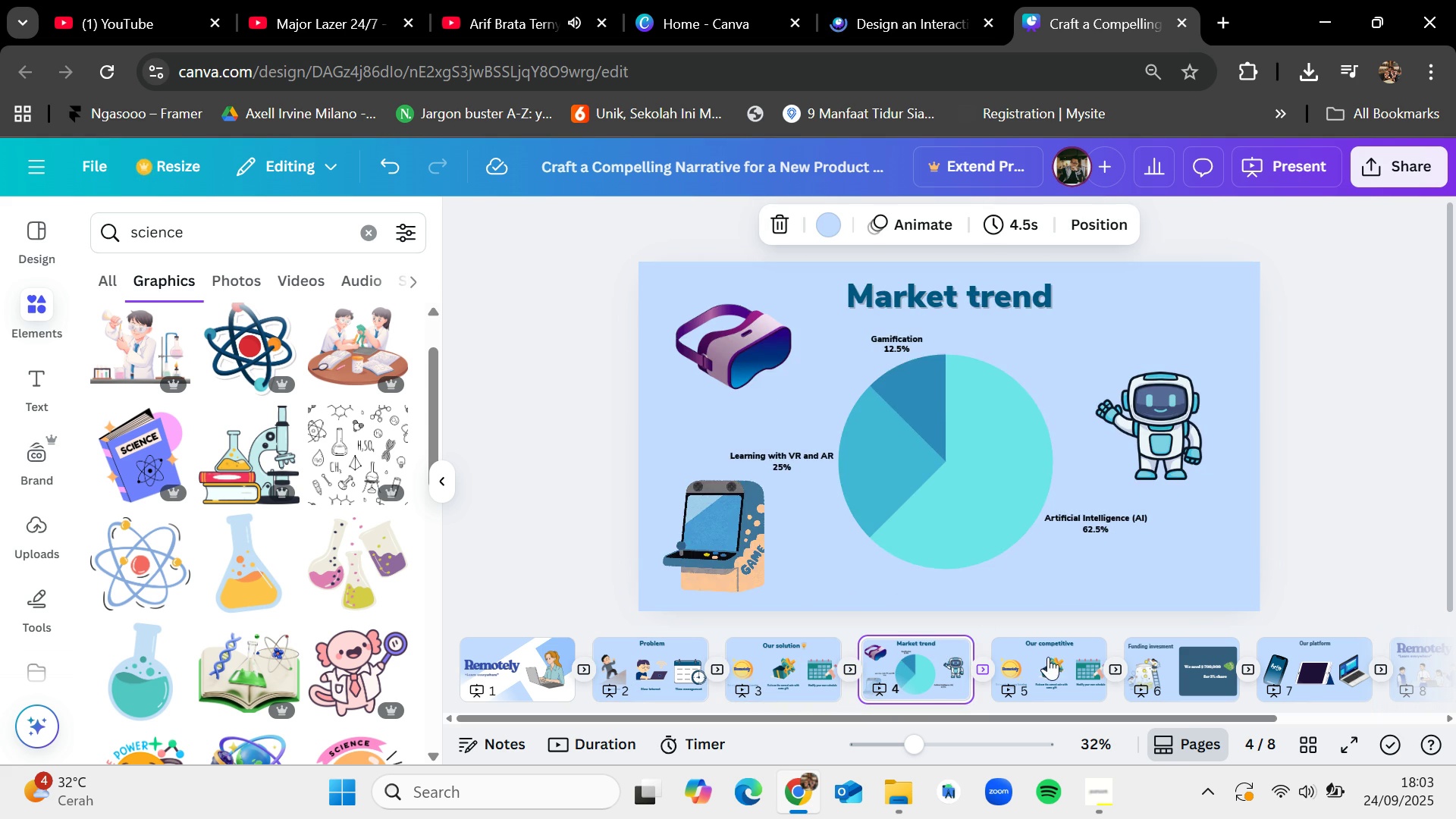 
left_click([1050, 657])
 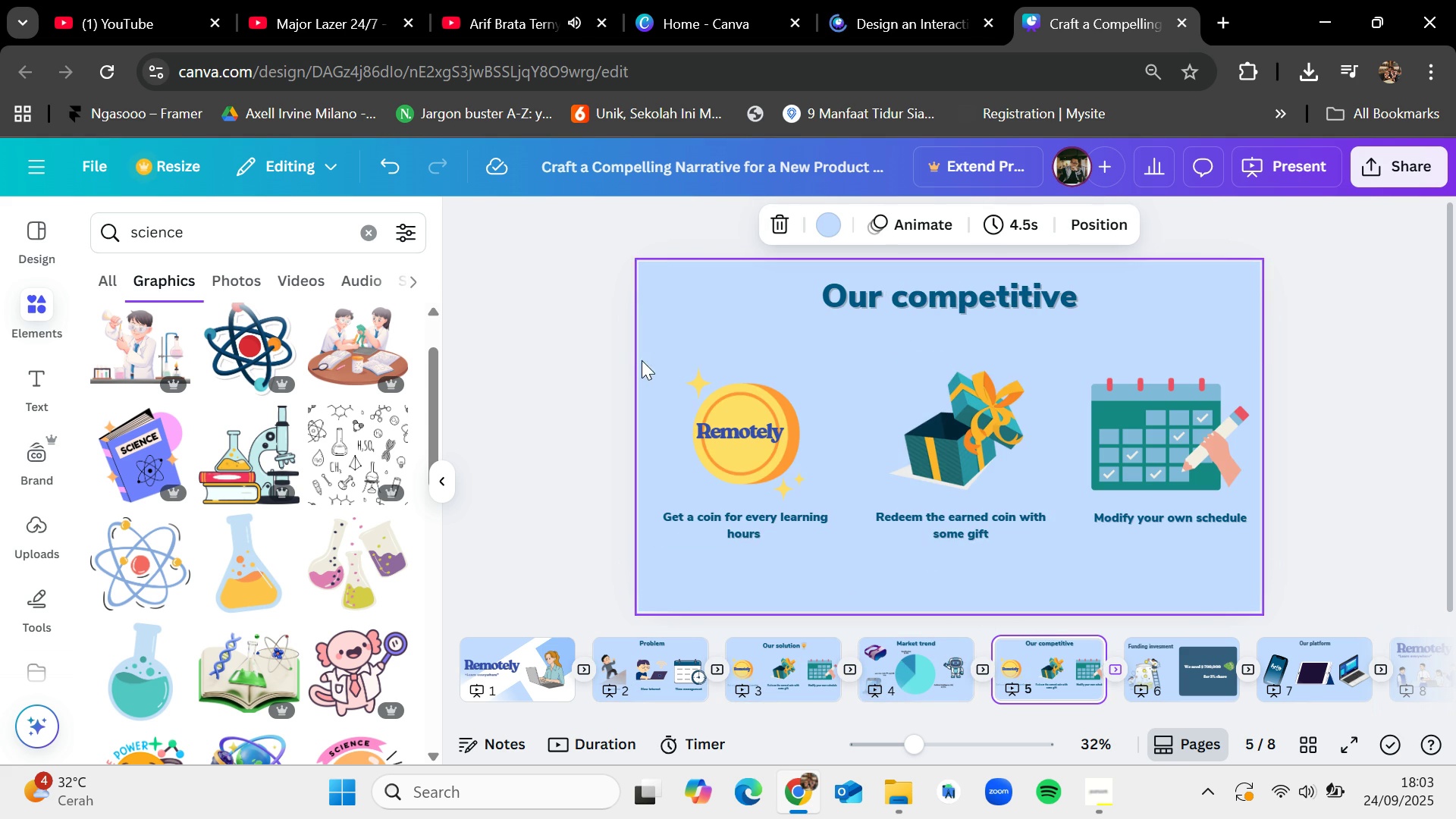 
left_click_drag(start_coordinate=[601, 359], to_coordinate=[1289, 530])
 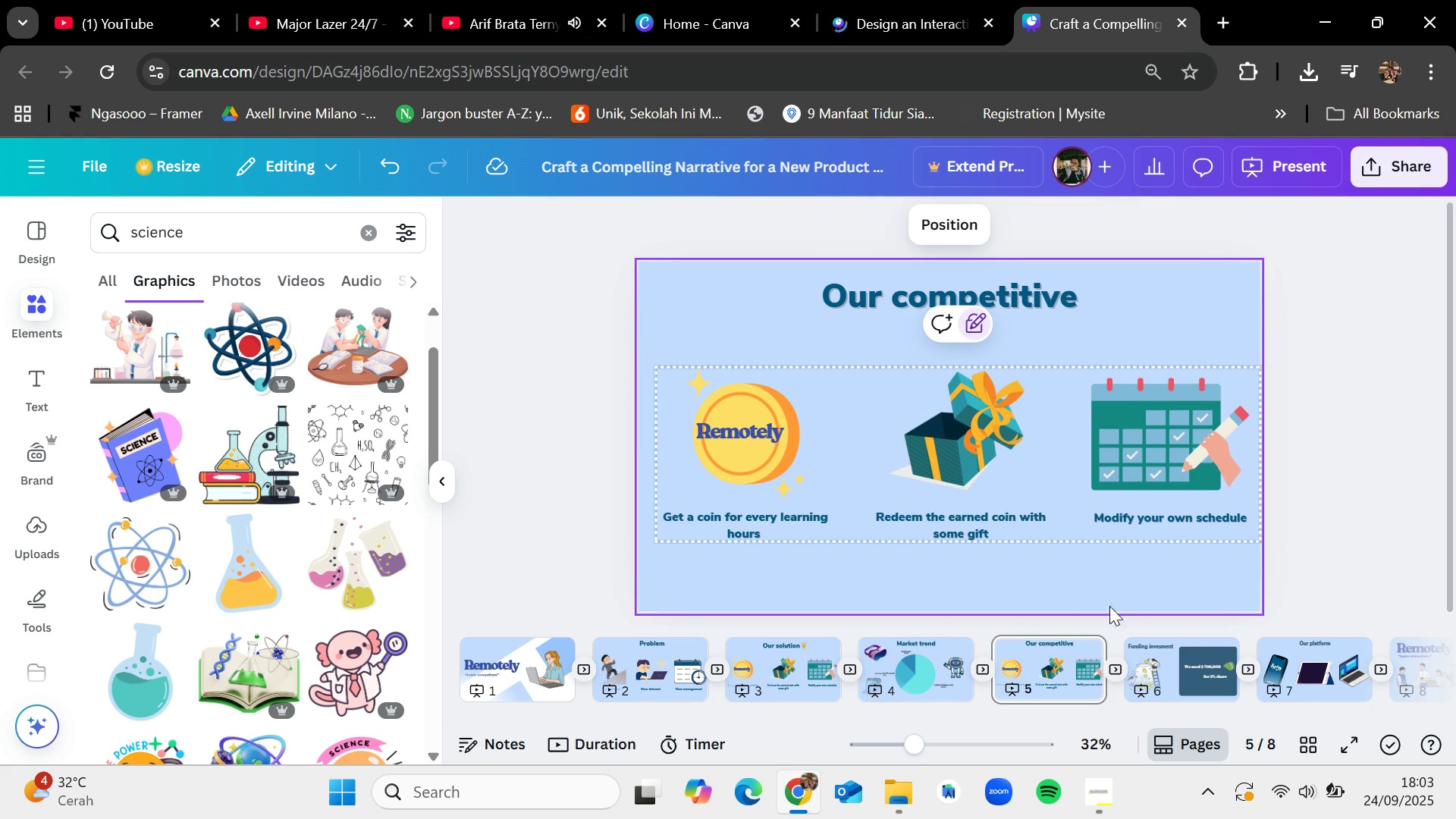 
left_click([1187, 663])
 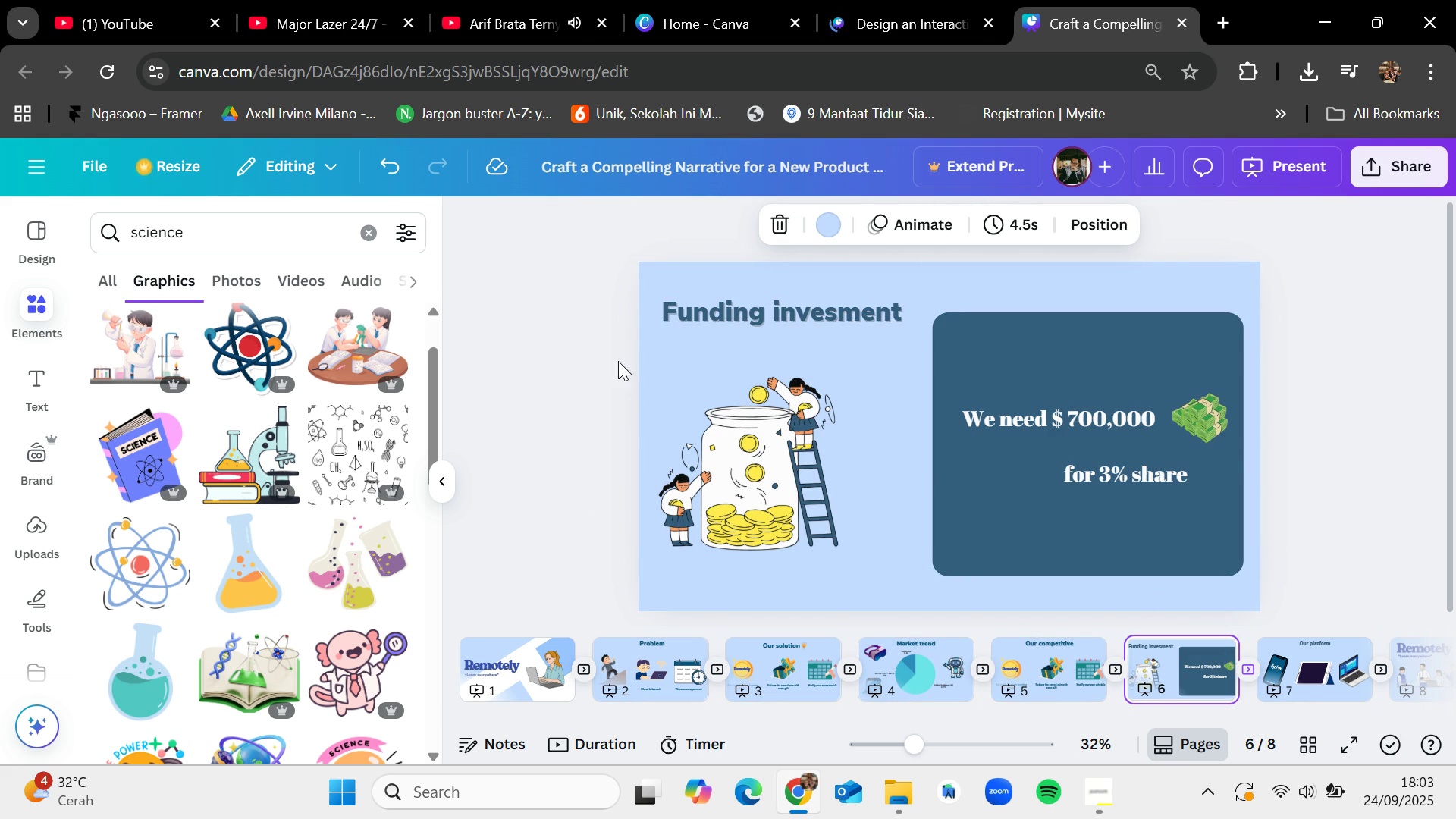 
left_click_drag(start_coordinate=[620, 285], to_coordinate=[1354, 622])
 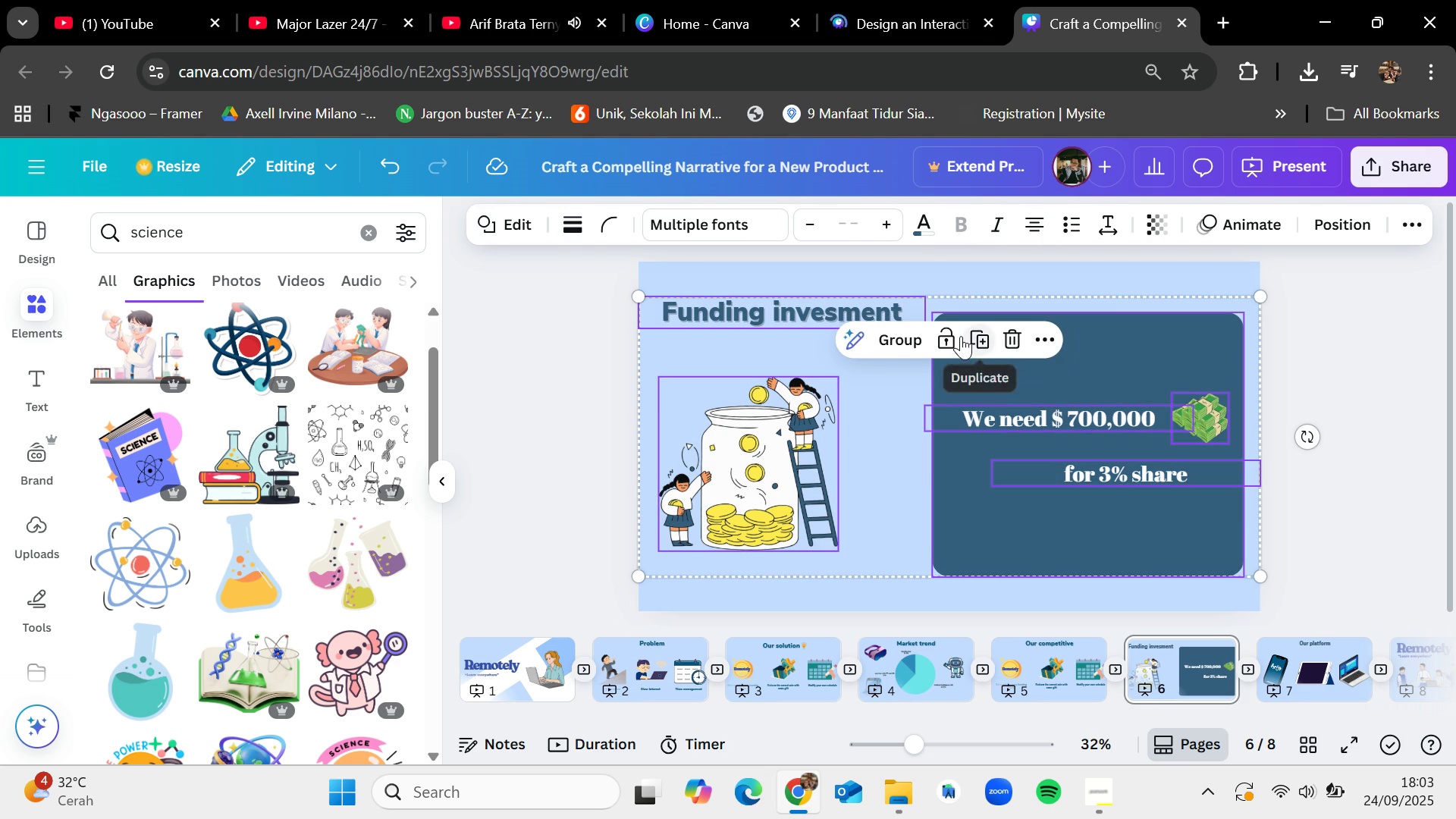 
left_click([959, 334])
 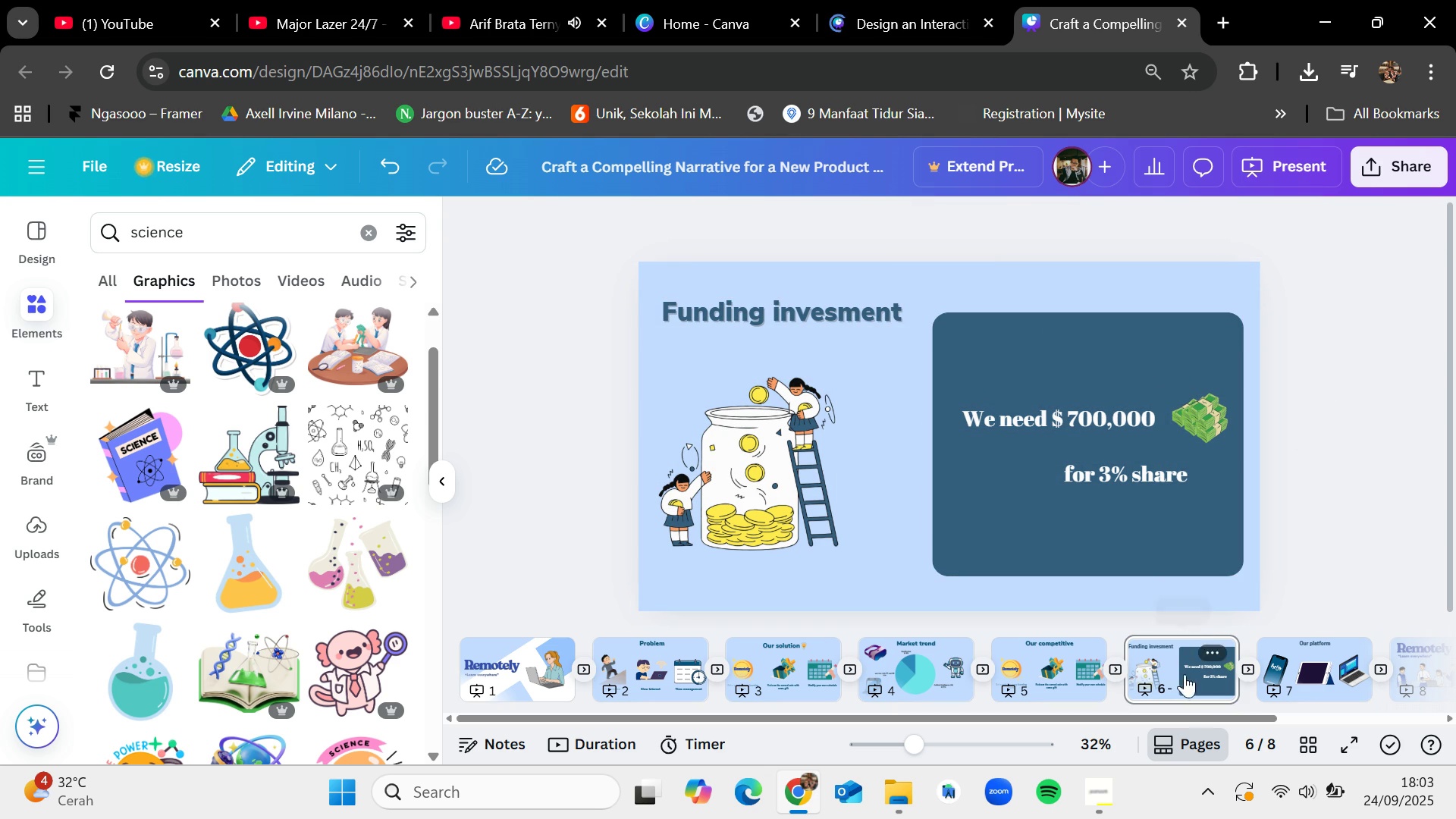 
left_click([1302, 672])
 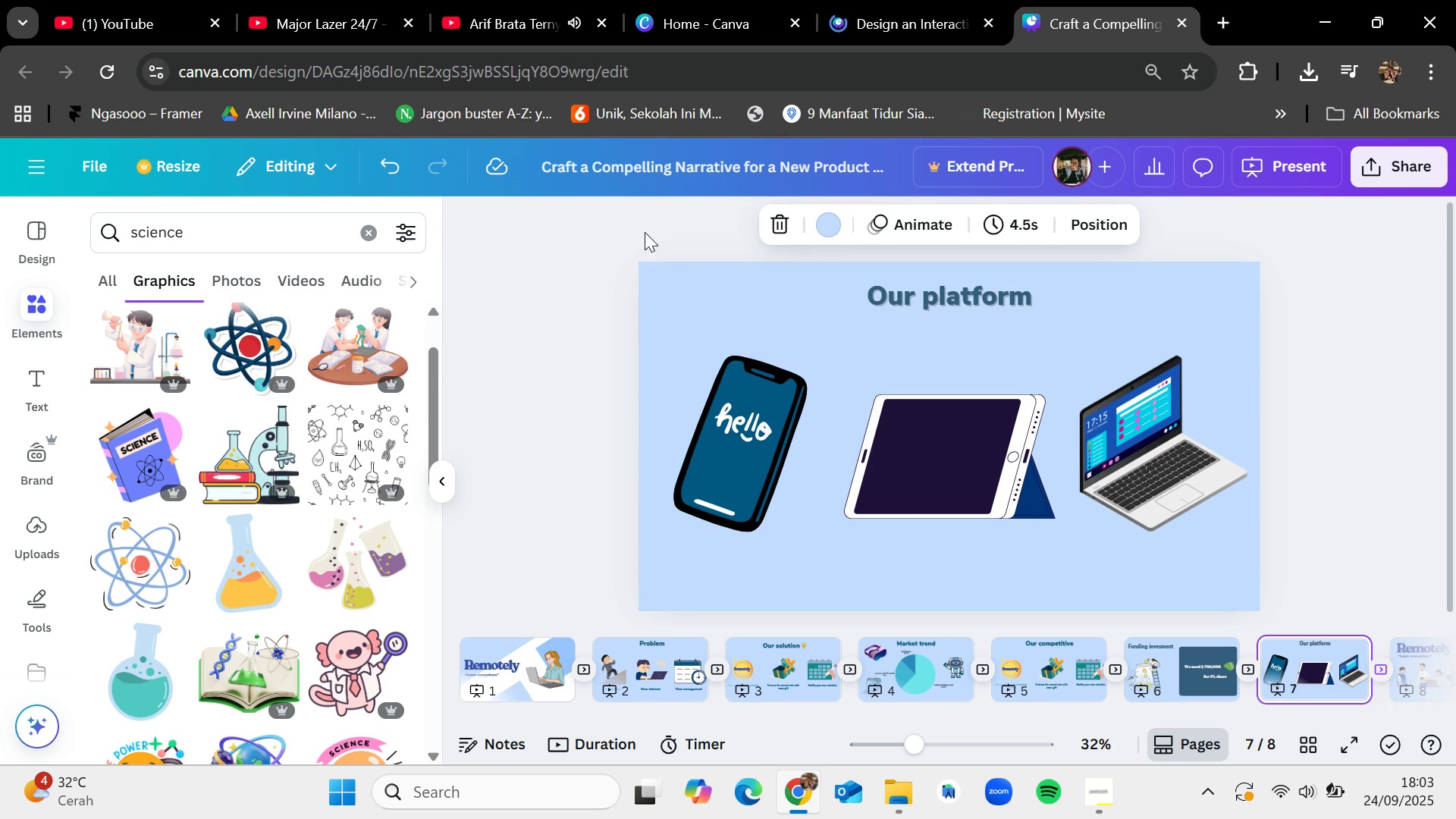 
left_click_drag(start_coordinate=[621, 253], to_coordinate=[1393, 552])
 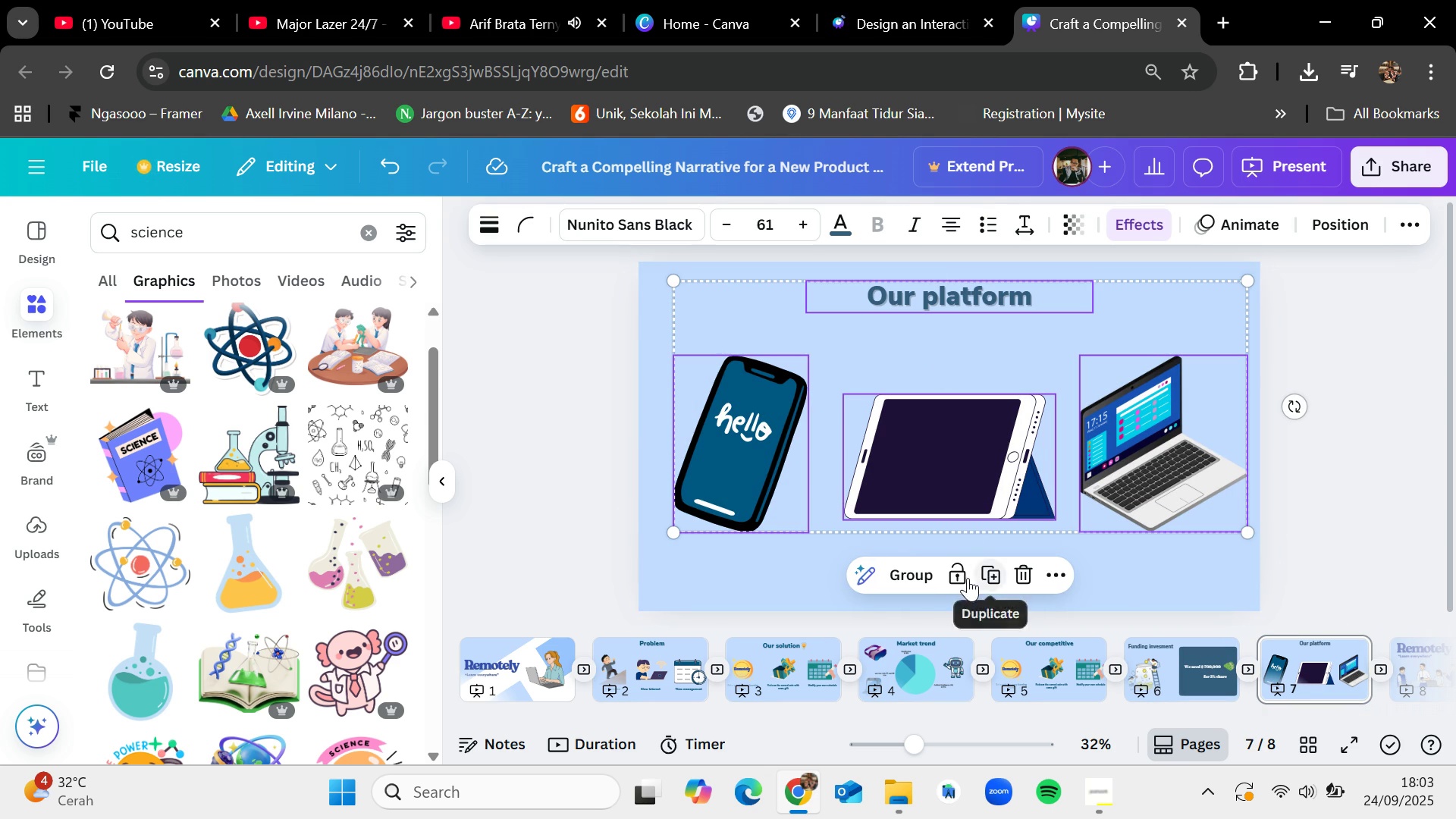 
left_click([960, 573])
 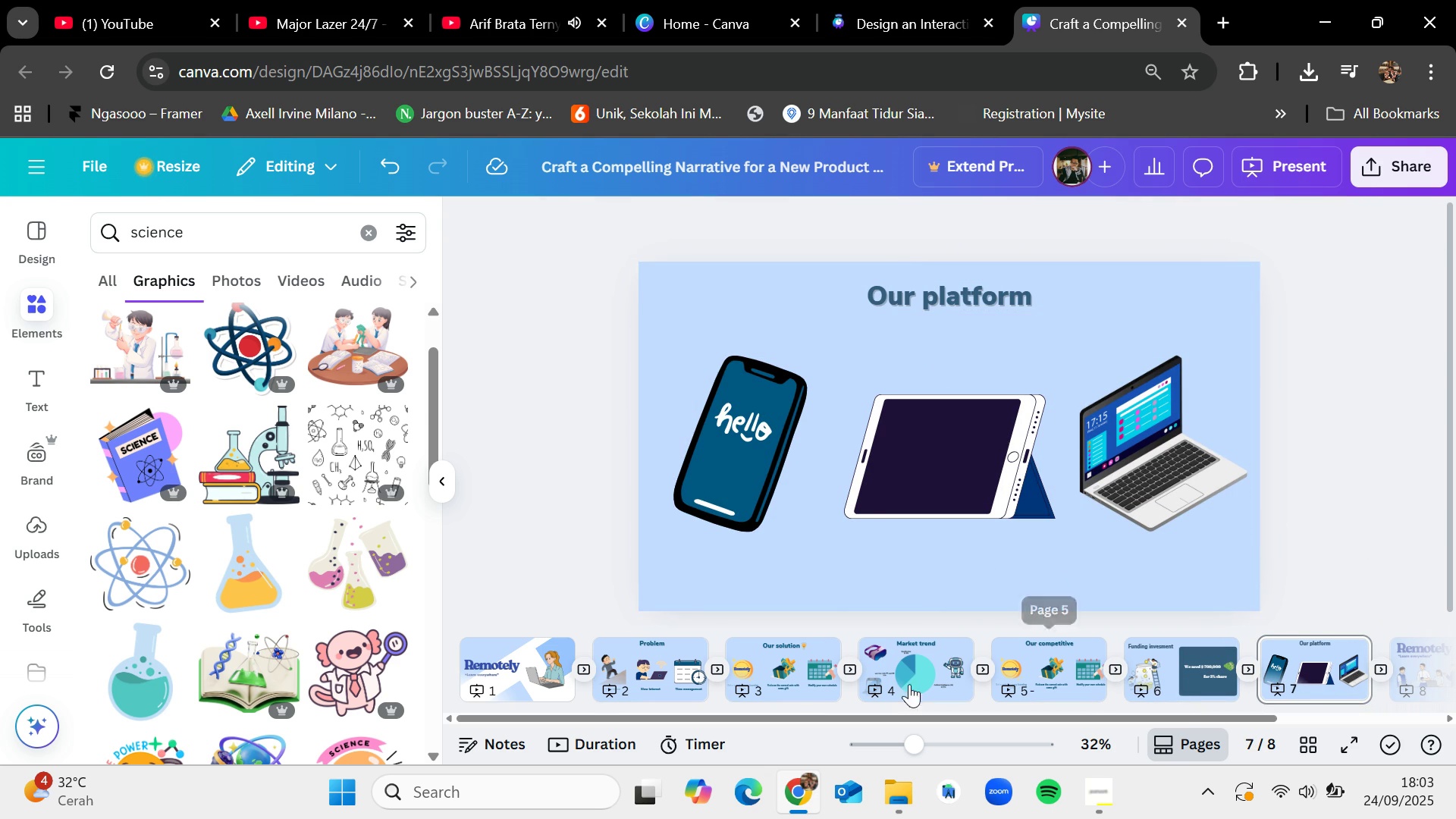 
left_click([647, 652])
 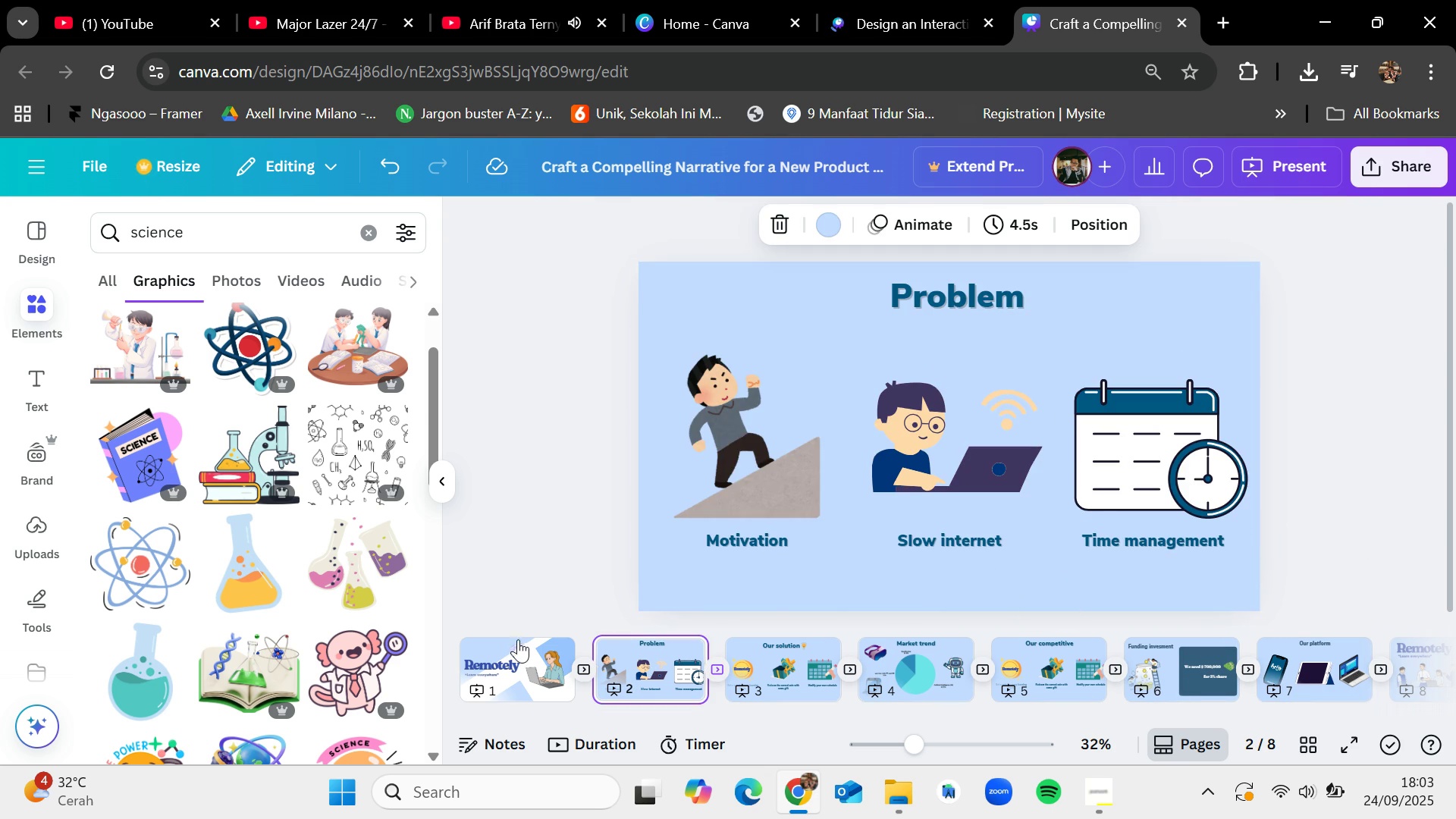 
left_click([518, 645])
 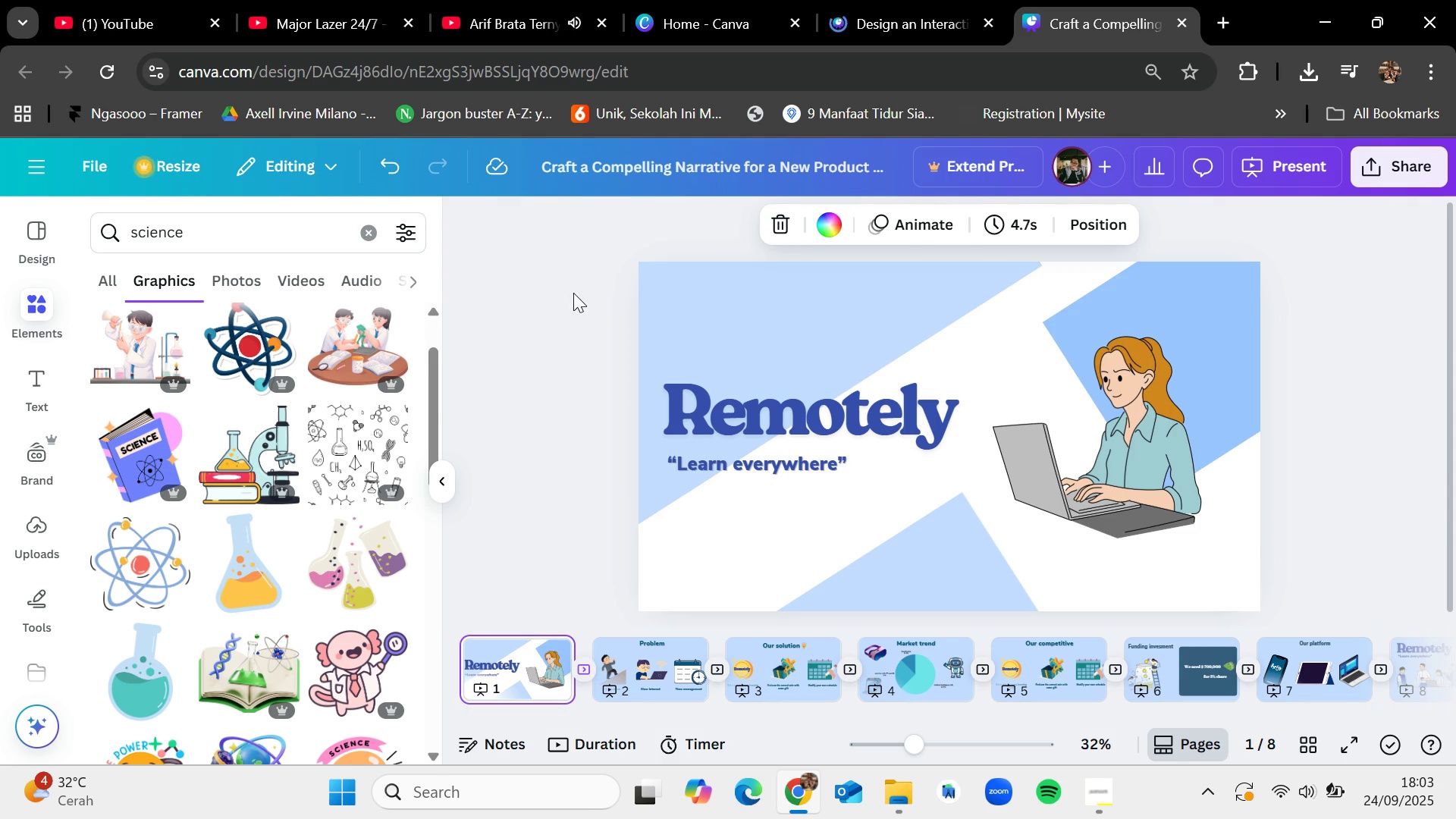 
left_click_drag(start_coordinate=[573, 290], to_coordinate=[1455, 593])
 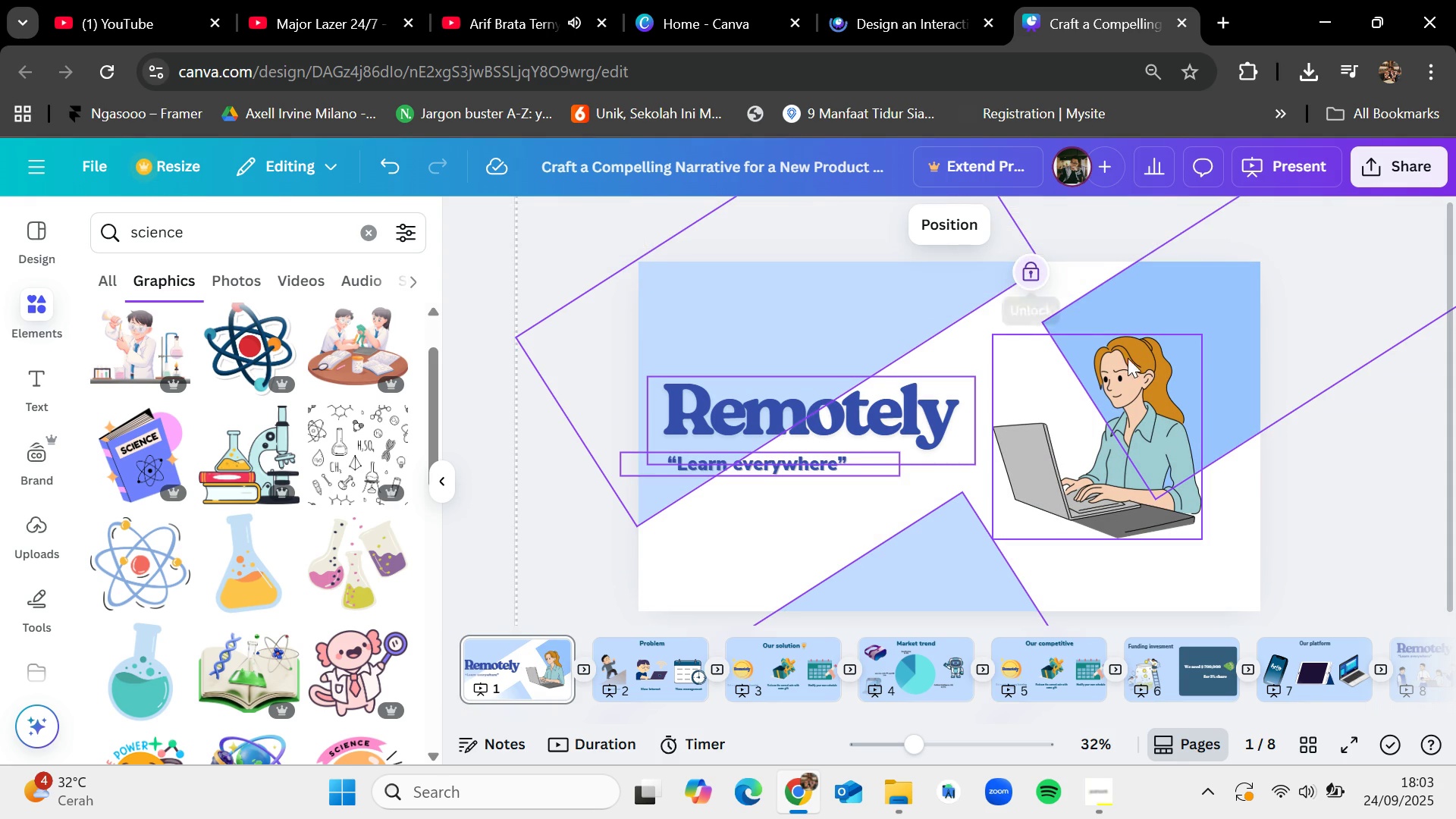 
left_click([1398, 512])
 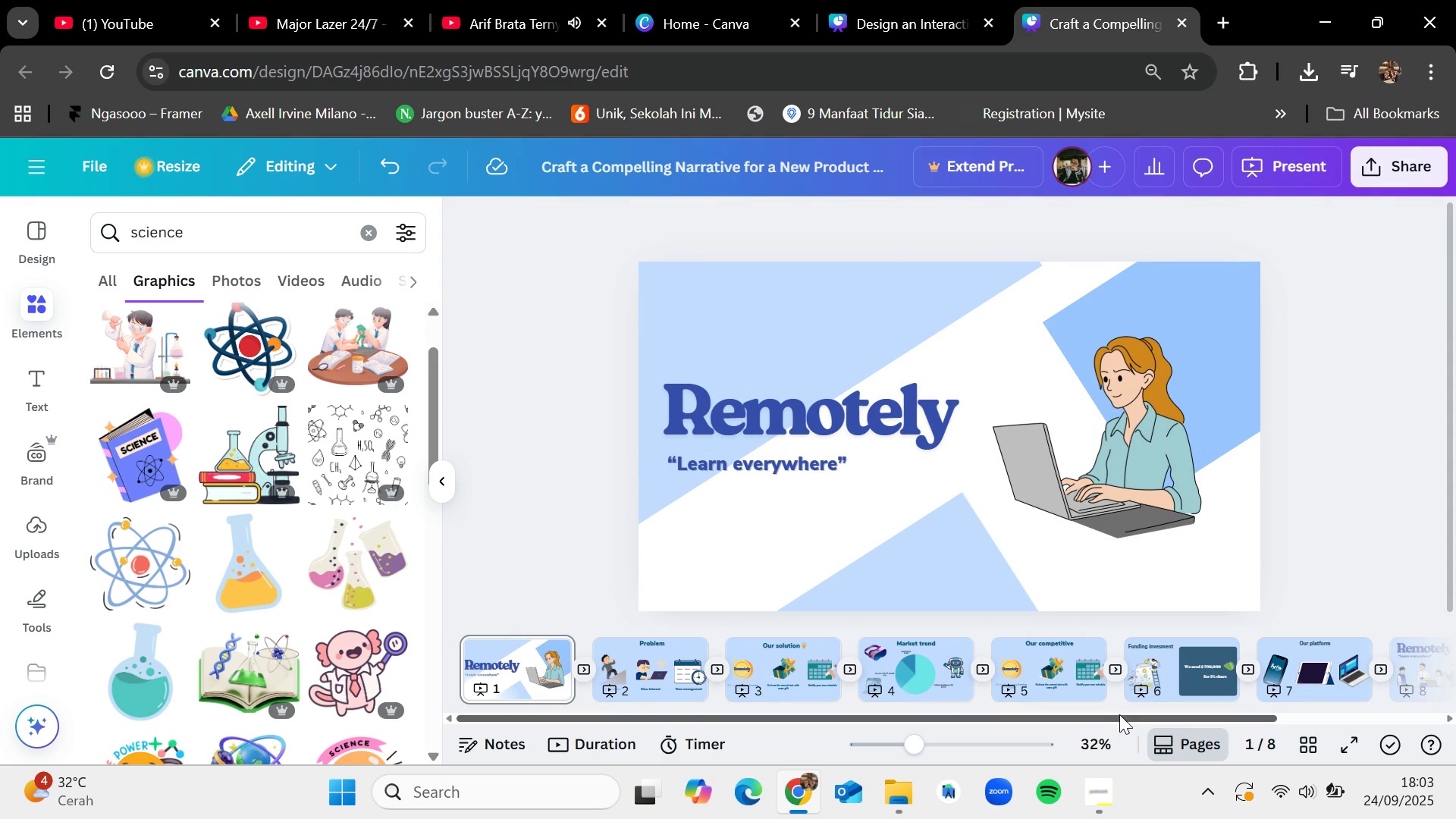 
left_click_drag(start_coordinate=[1119, 712], to_coordinate=[1377, 704])
 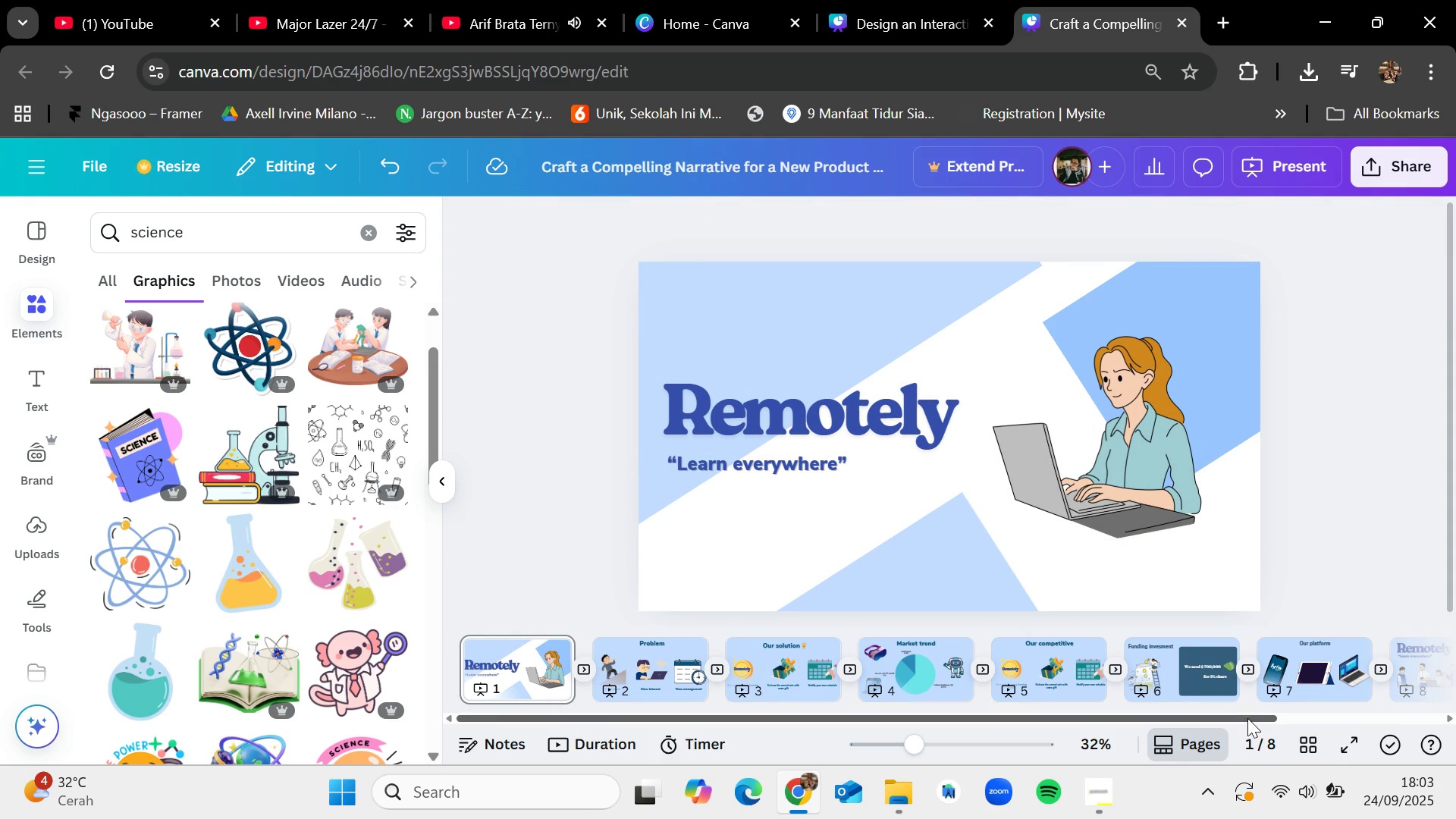 
left_click_drag(start_coordinate=[1248, 717], to_coordinate=[1455, 726])
 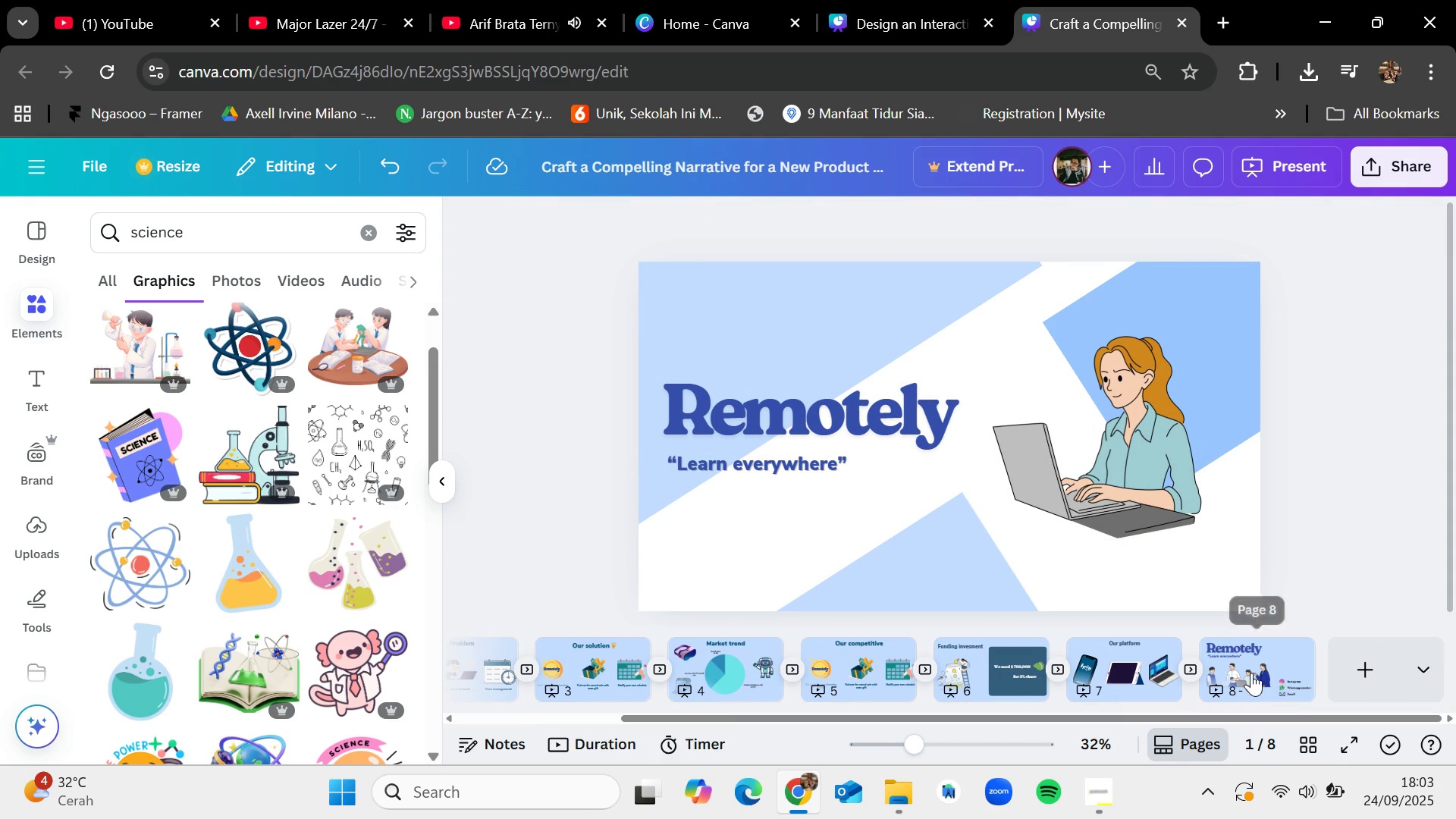 
left_click([1251, 673])
 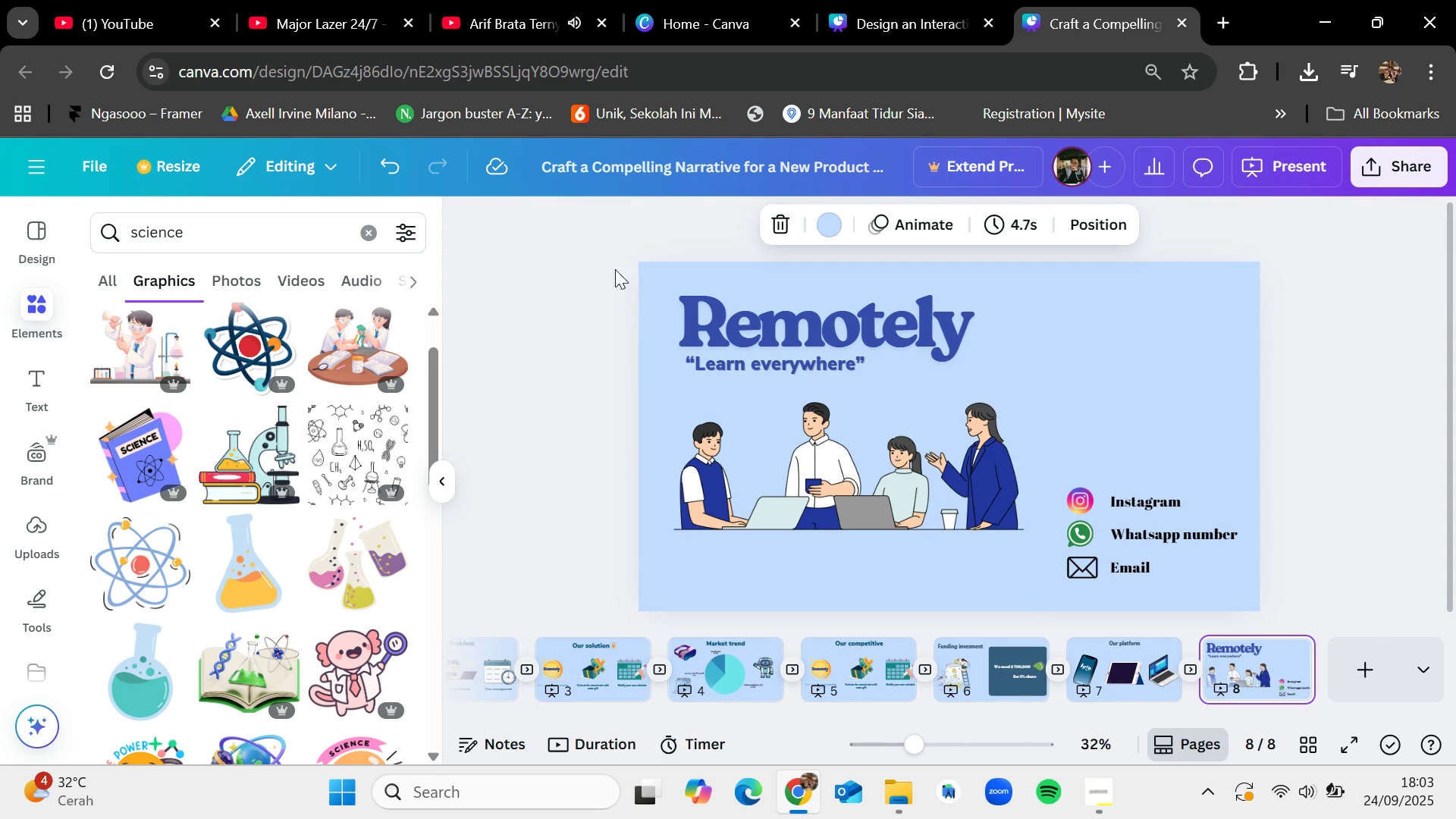 
left_click_drag(start_coordinate=[613, 253], to_coordinate=[1364, 604])
 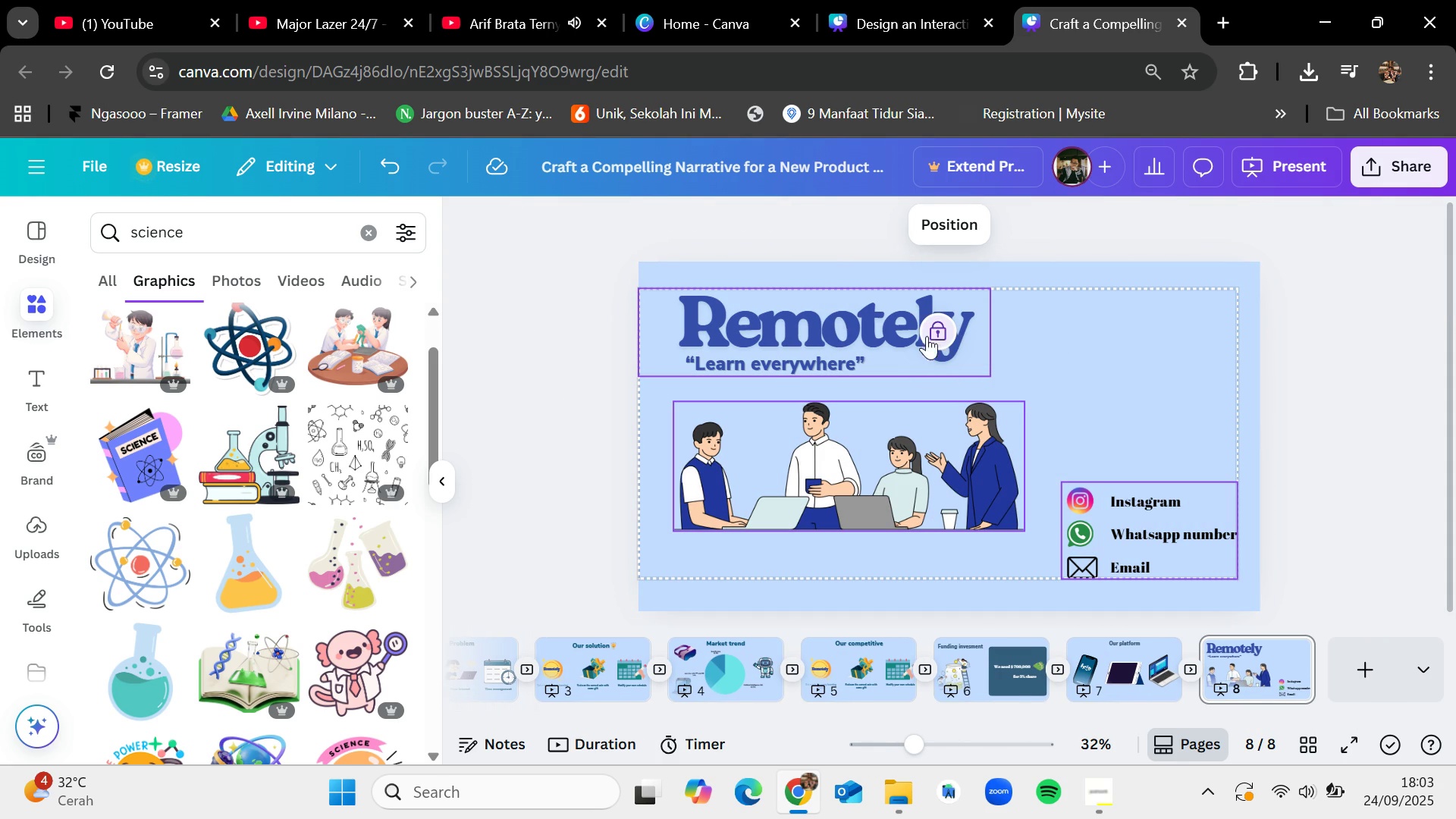 
left_click([607, 371])
 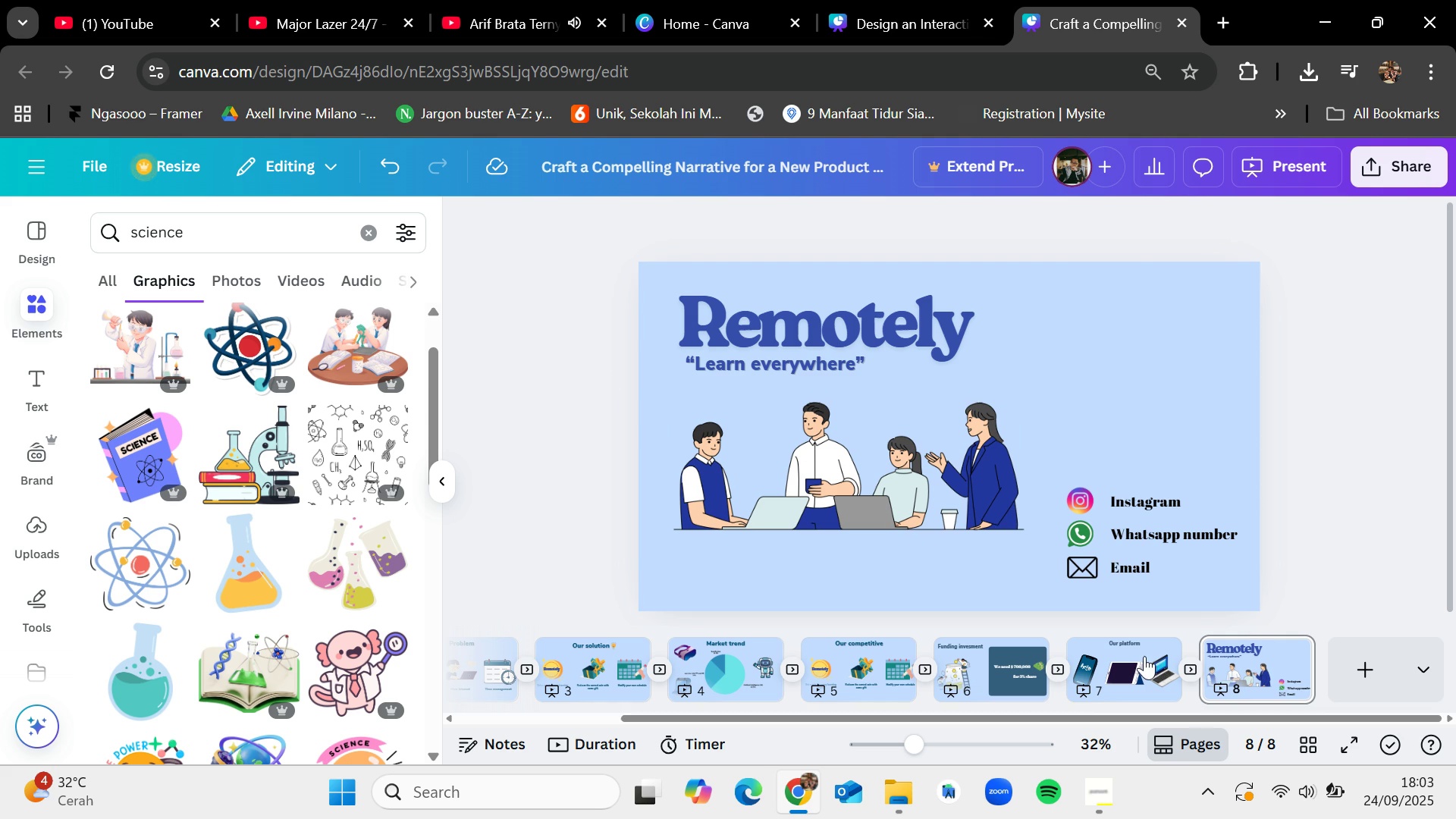 
left_click([1143, 656])
 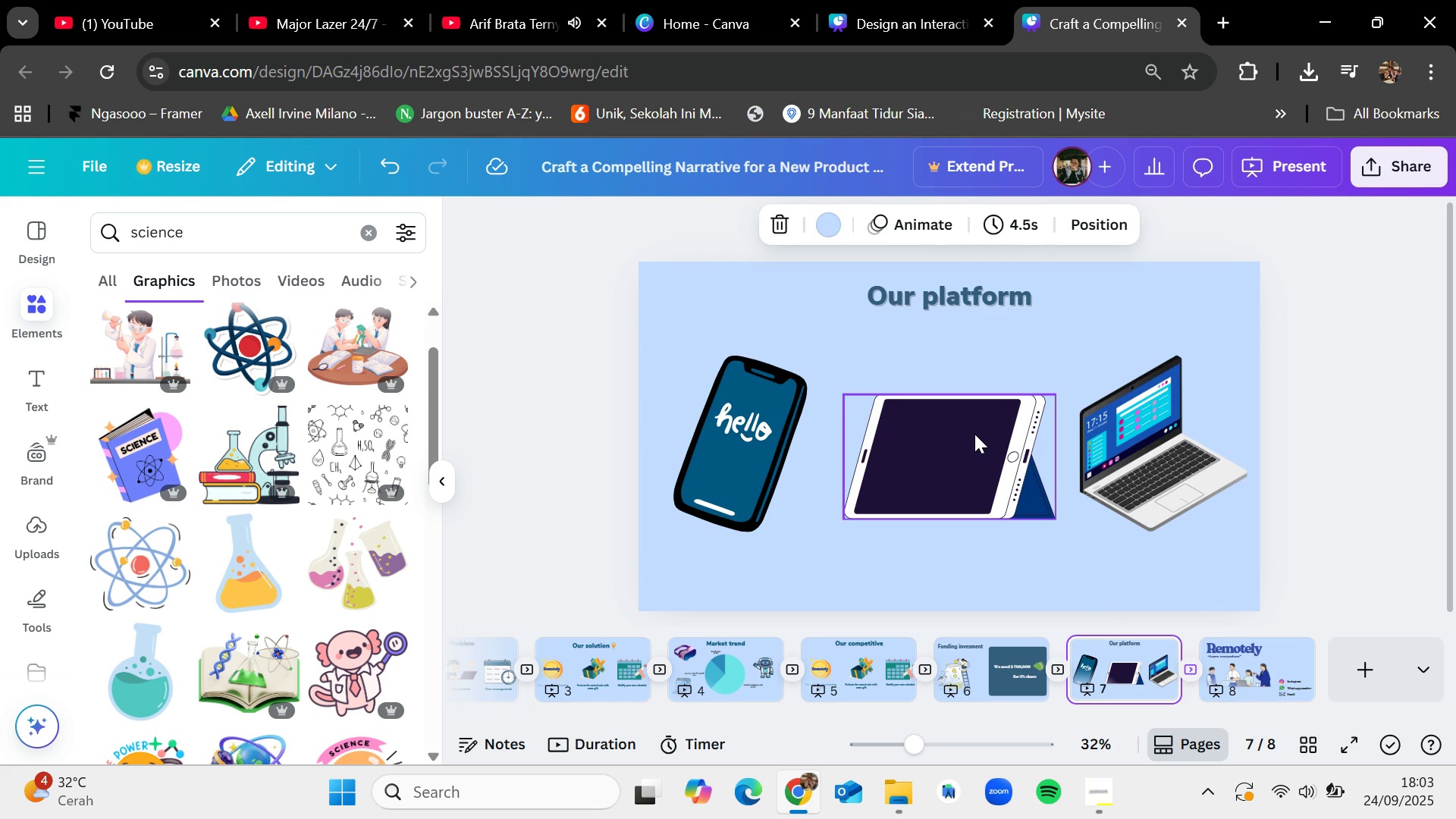 
left_click([966, 437])
 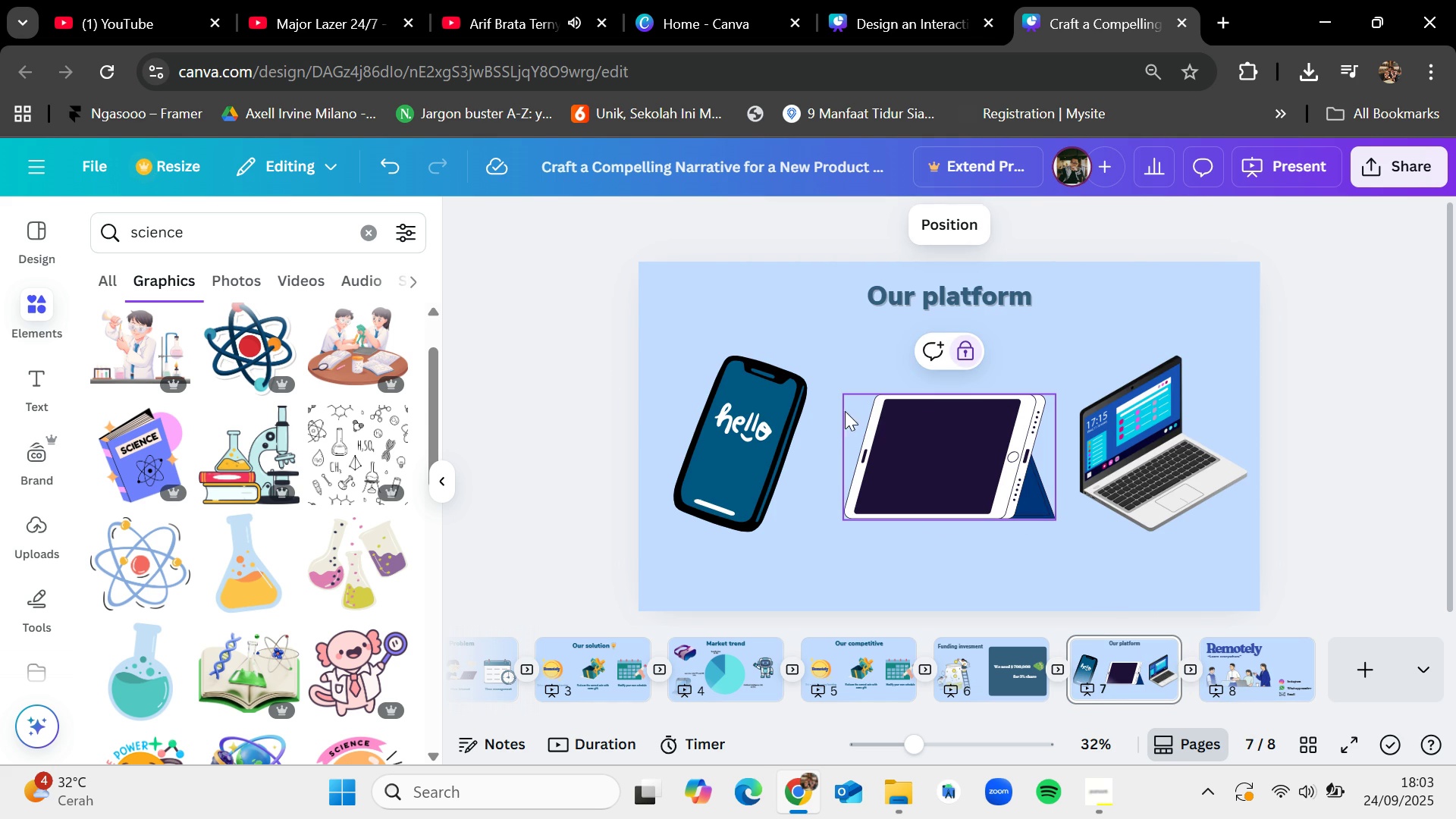 
left_click_drag(start_coordinate=[969, 478], to_coordinate=[967, 447])
 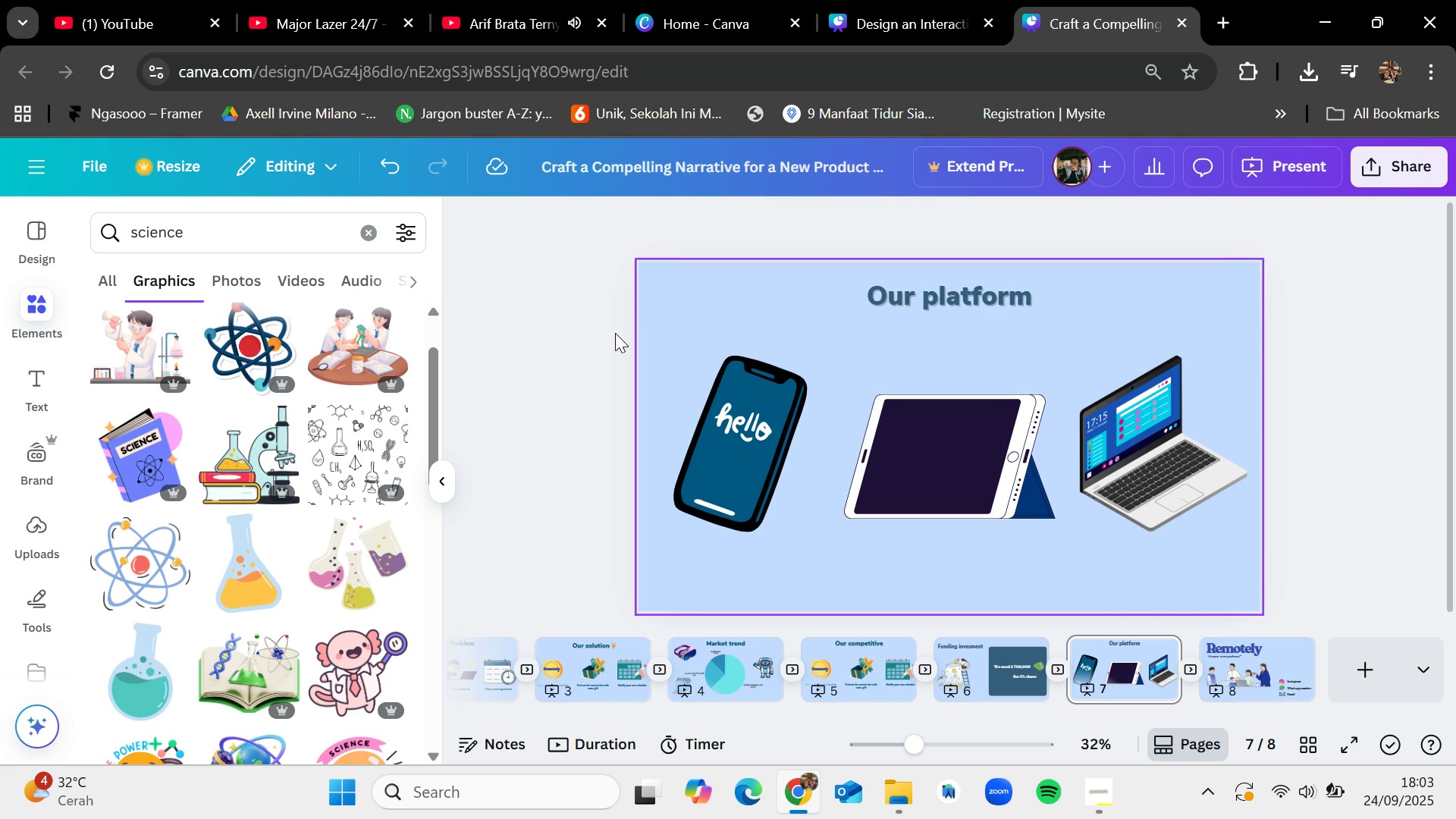 
left_click_drag(start_coordinate=[610, 334], to_coordinate=[1365, 454])
 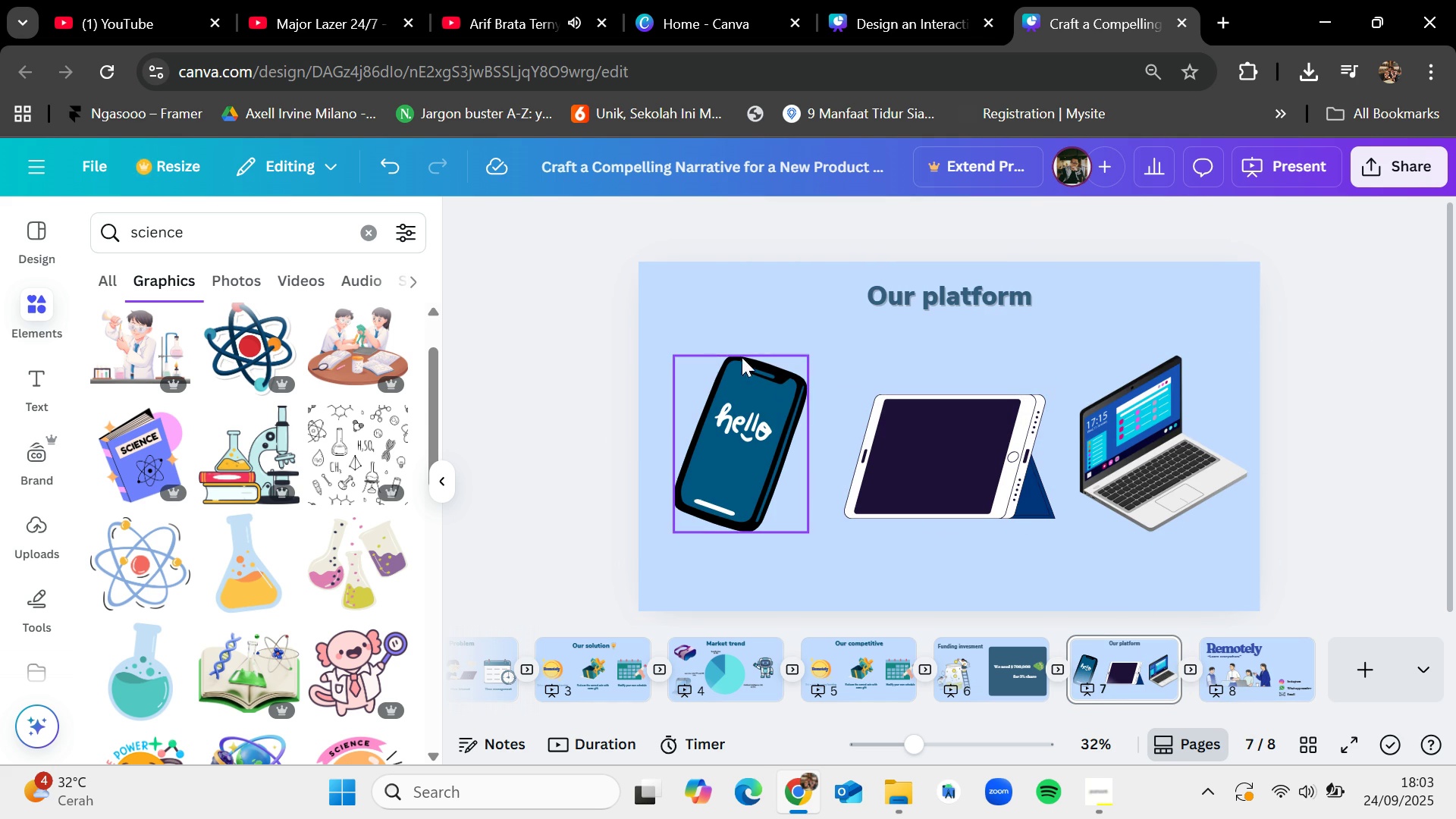 
left_click_drag(start_coordinate=[613, 345], to_coordinate=[1334, 499])
 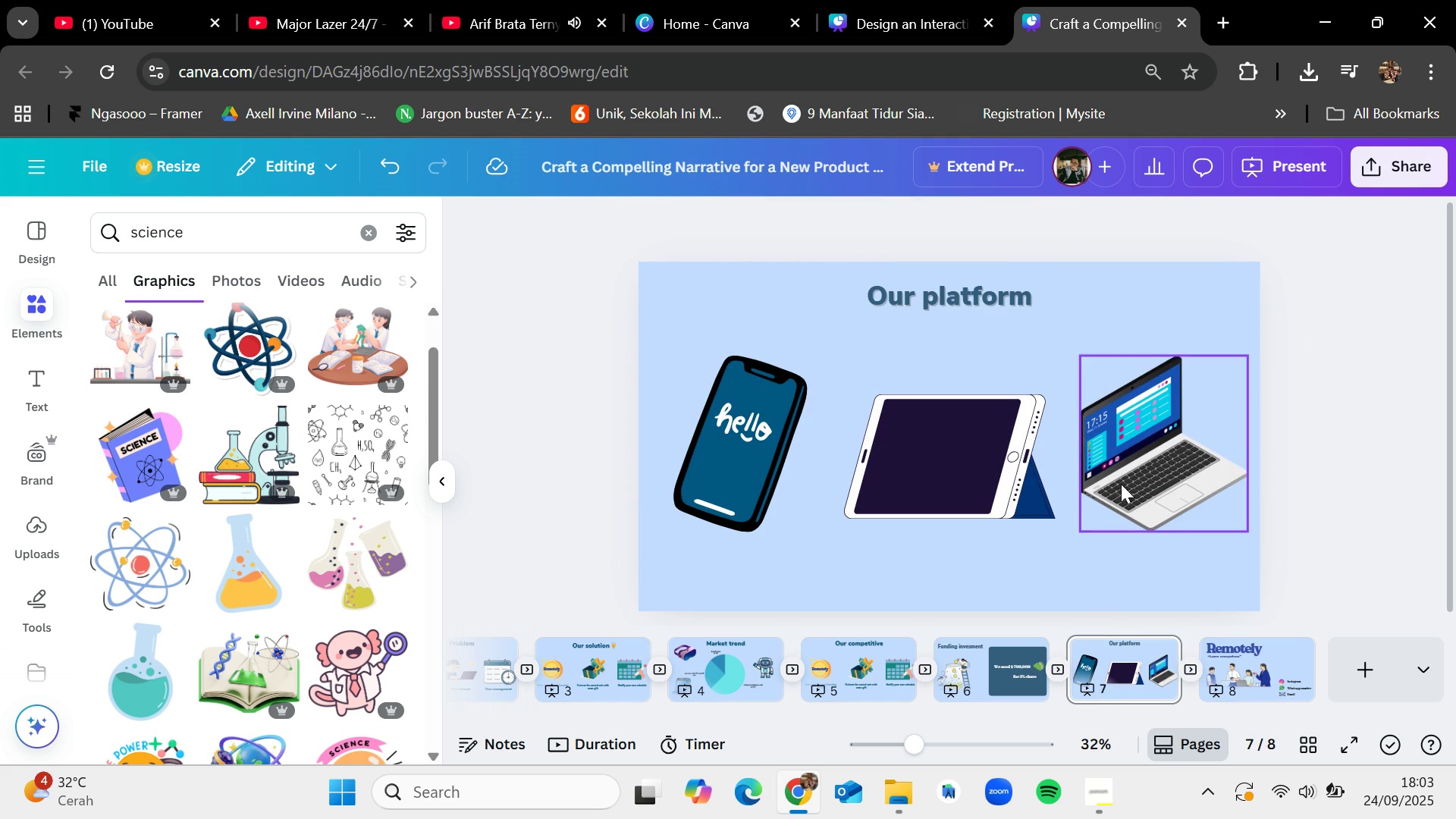 
left_click_drag(start_coordinate=[1122, 497], to_coordinate=[669, 395])
 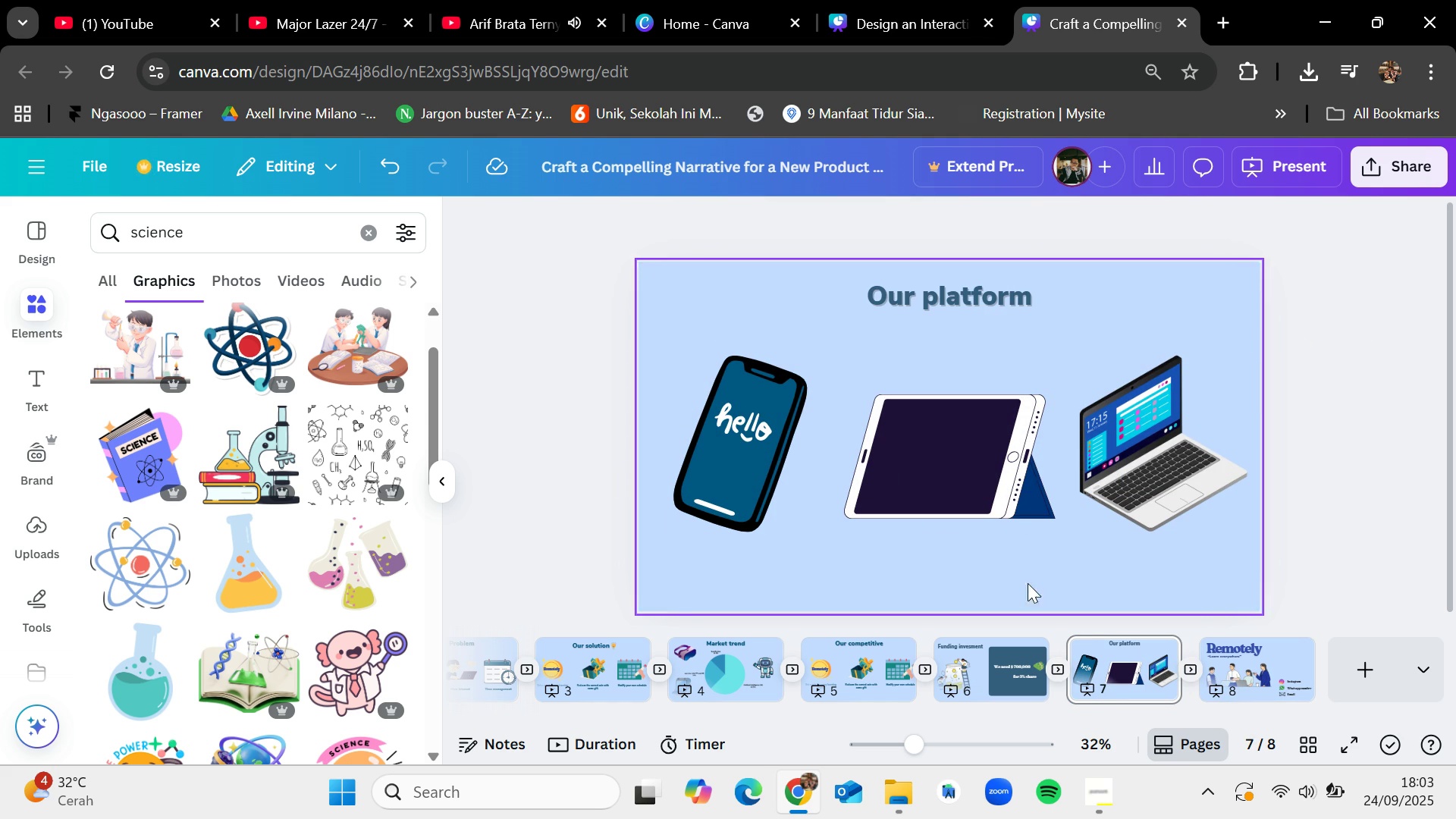 
left_click([997, 665])
 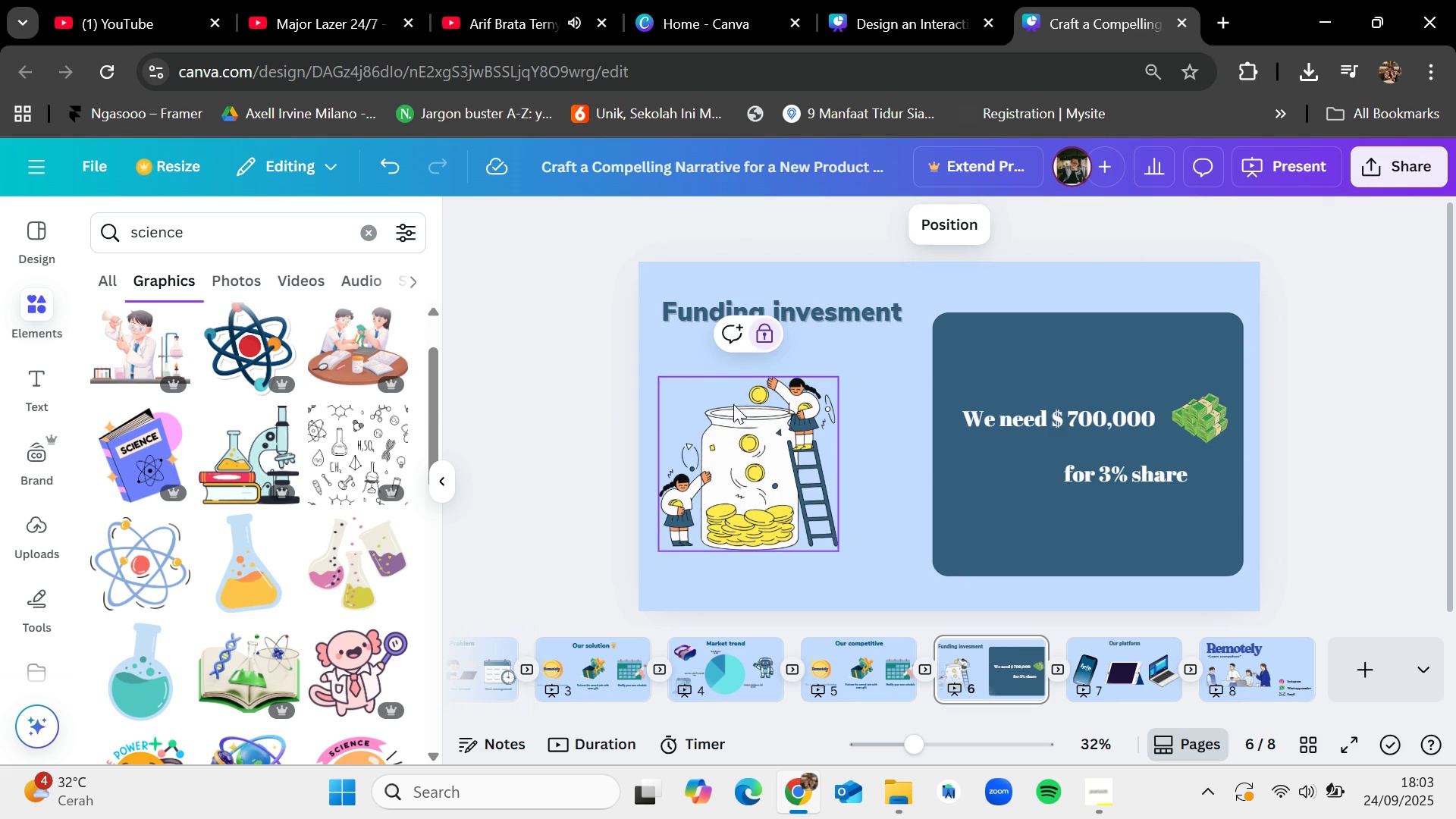 
left_click([570, 262])
 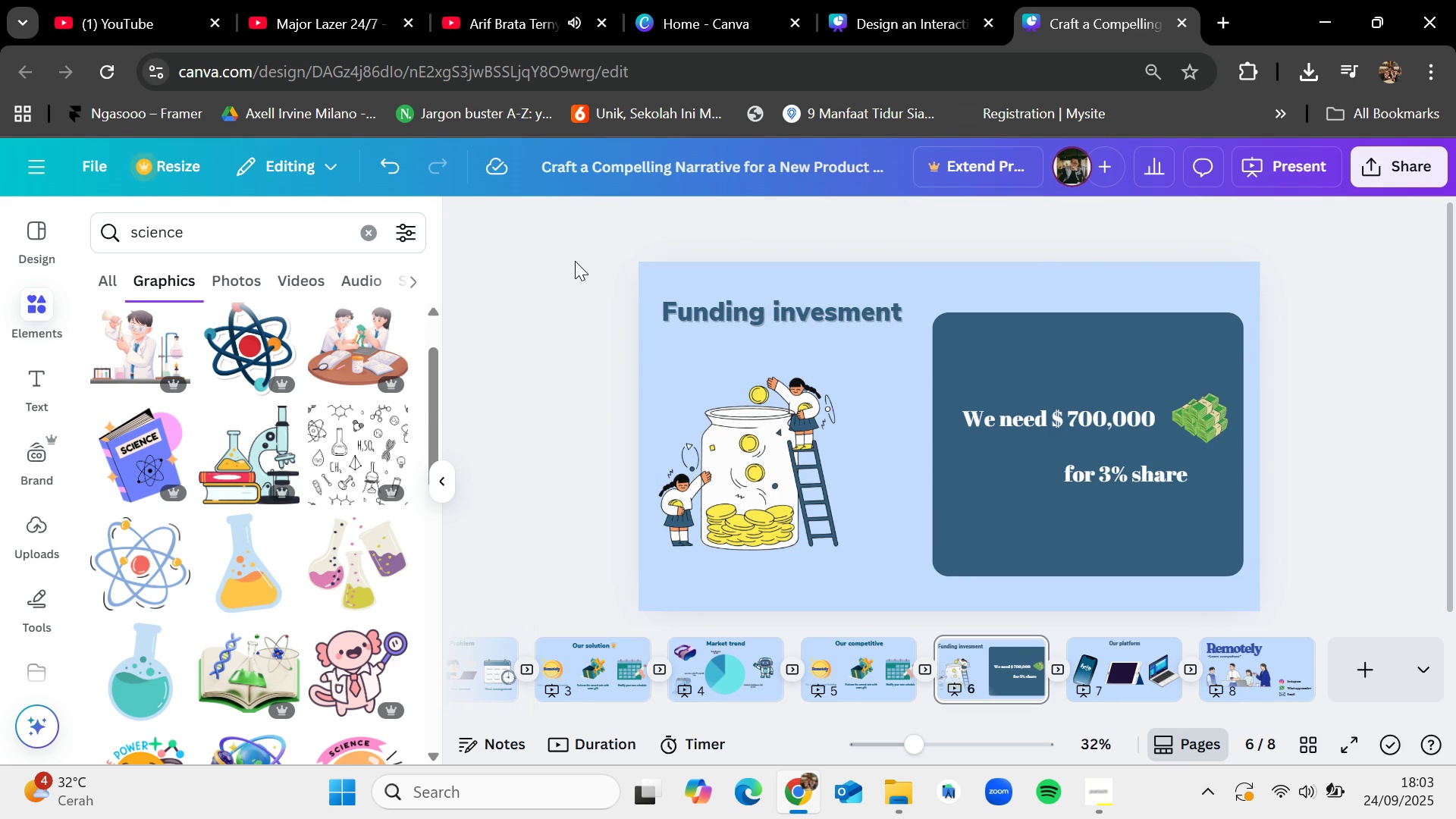 
left_click_drag(start_coordinate=[574, 261], to_coordinate=[1429, 556])
 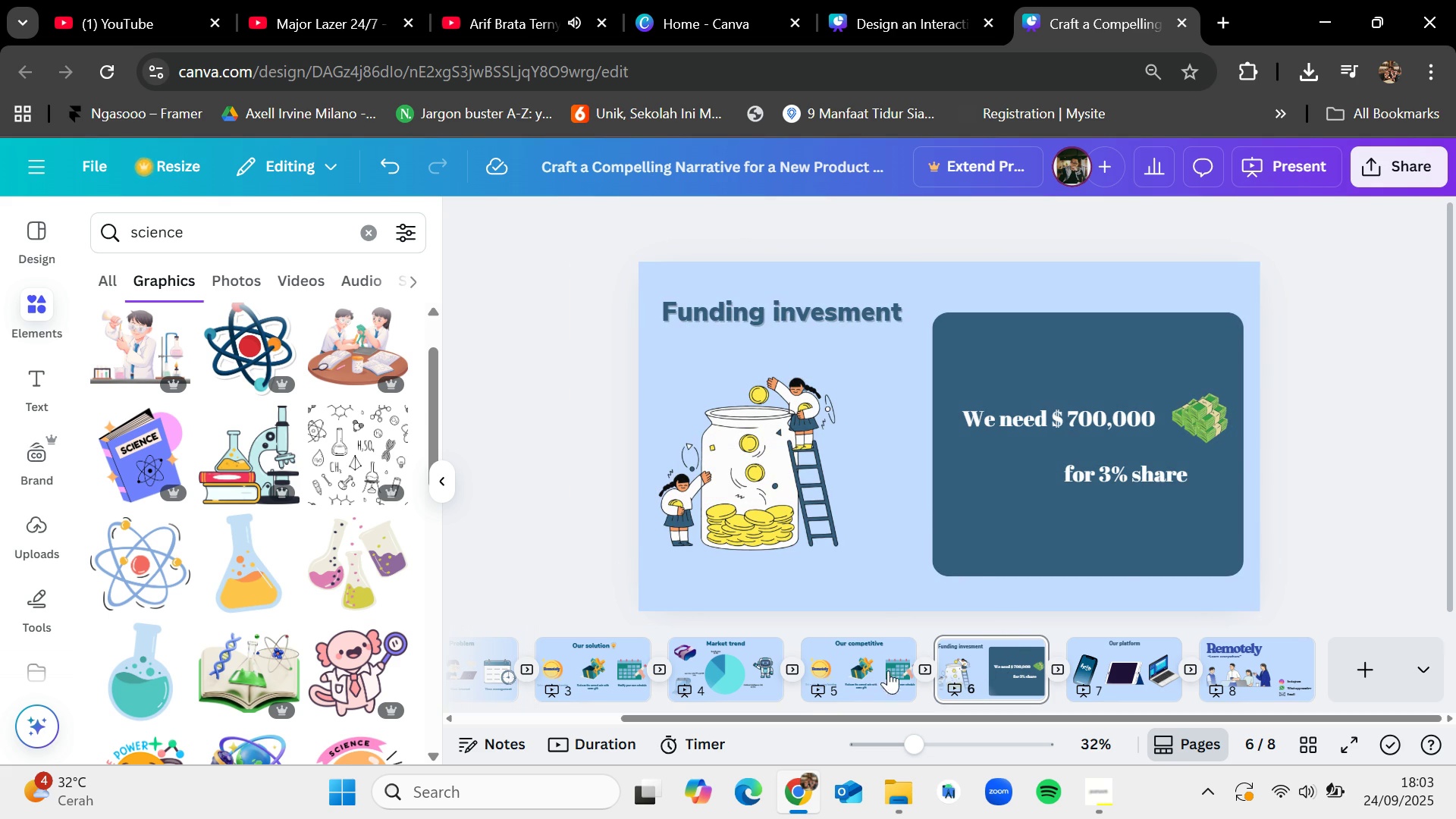 
left_click([863, 664])
 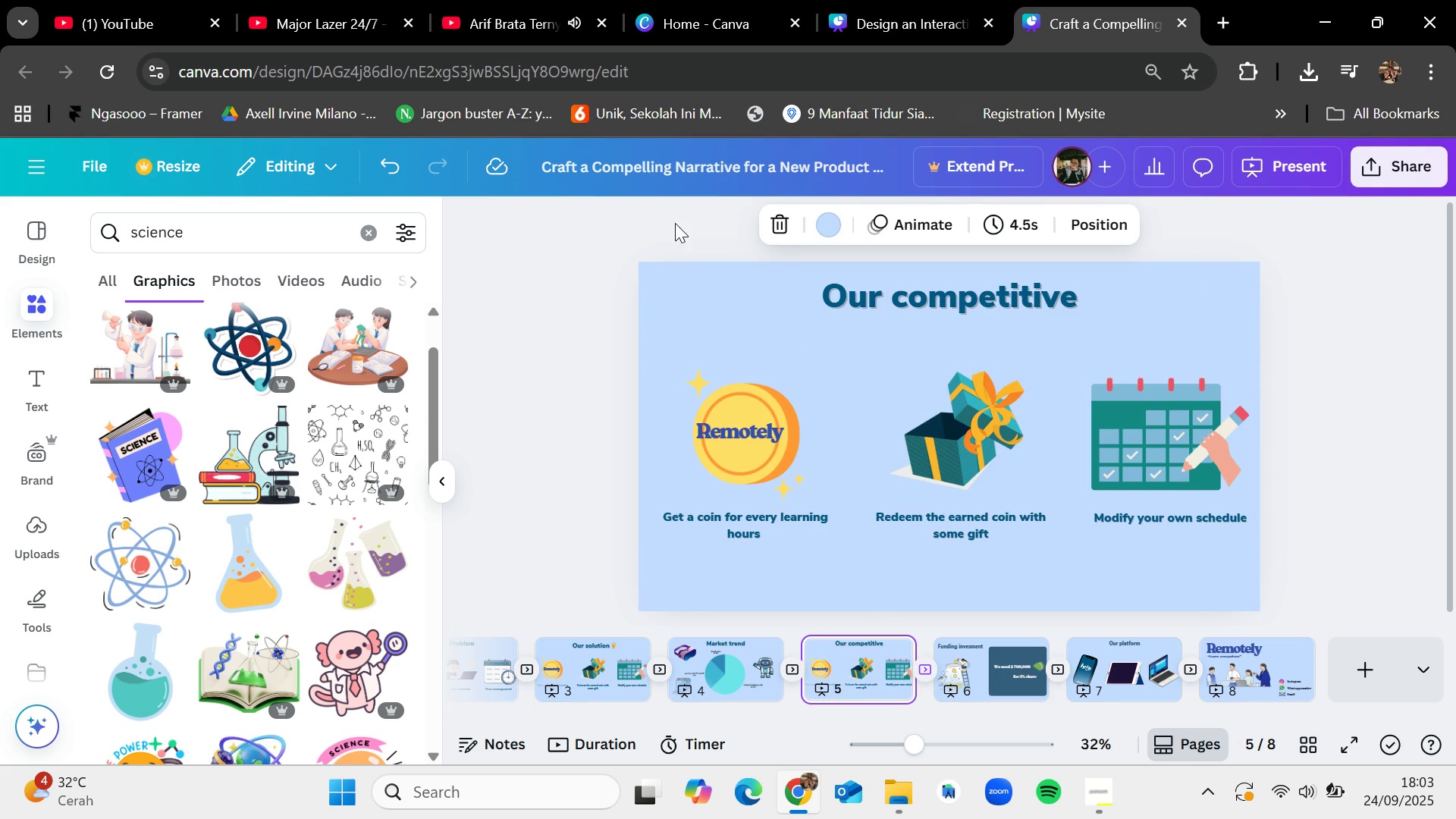 
left_click_drag(start_coordinate=[642, 228], to_coordinate=[1455, 629])
 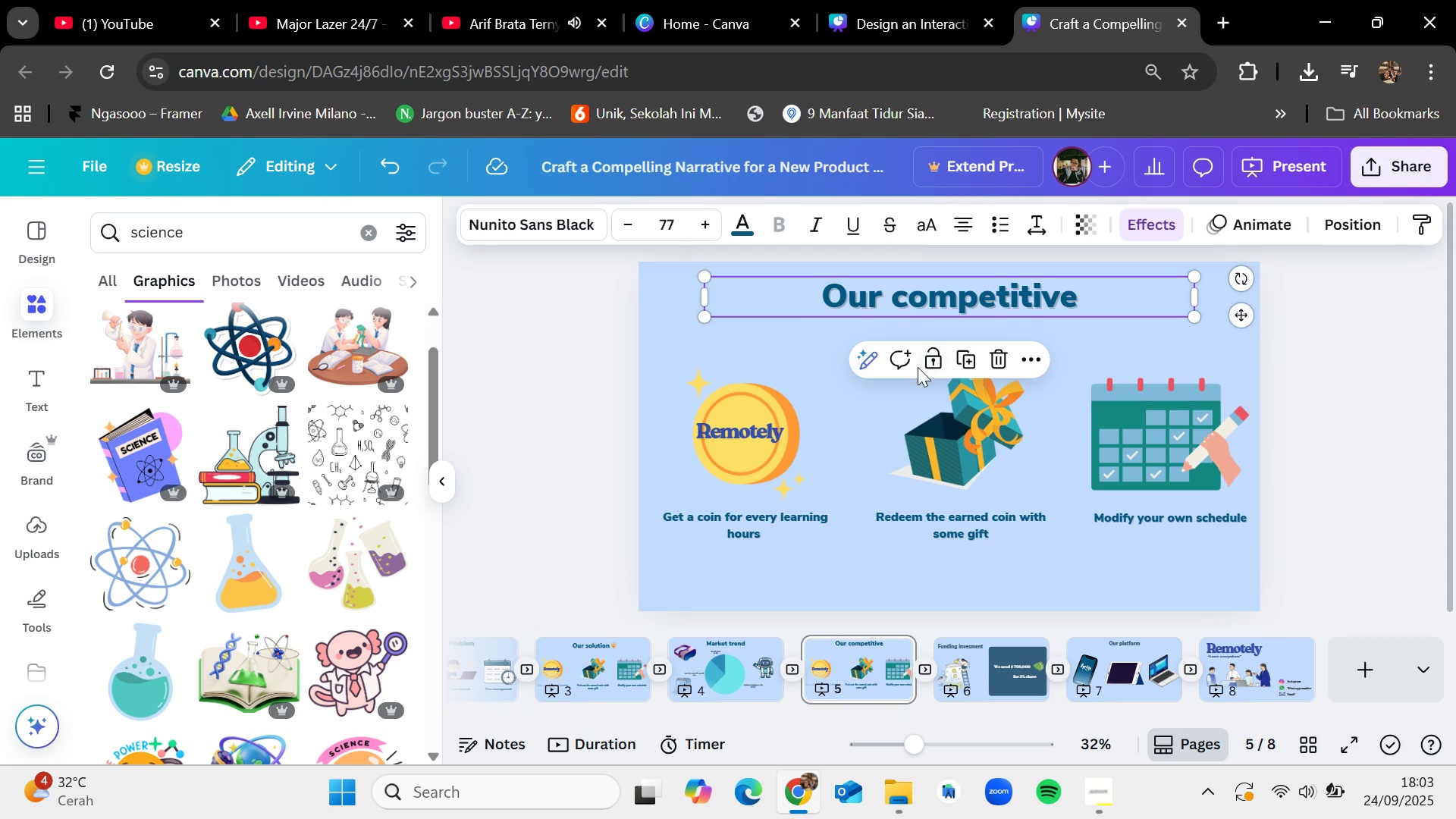 
left_click([930, 360])
 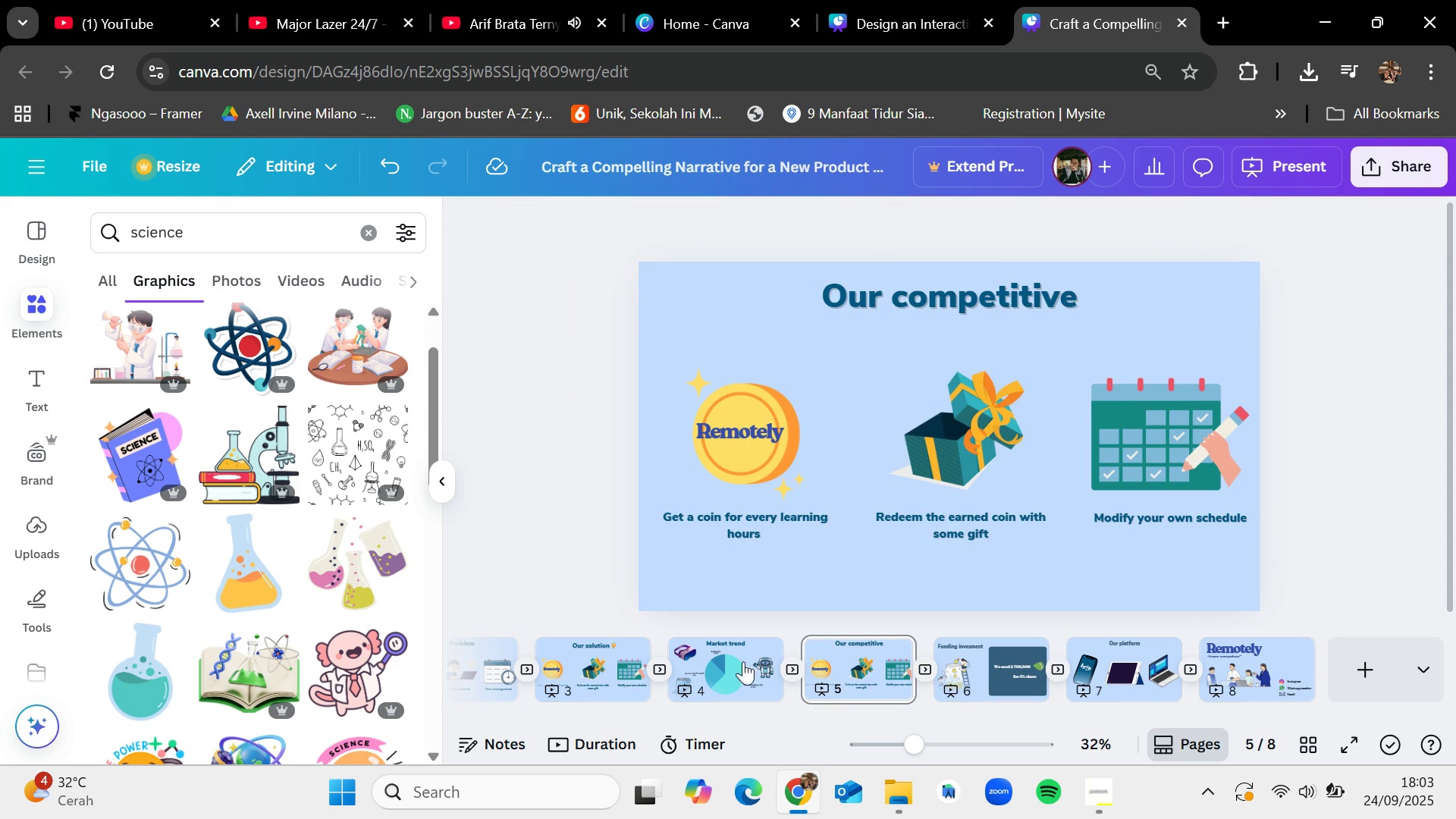 
left_click([747, 674])
 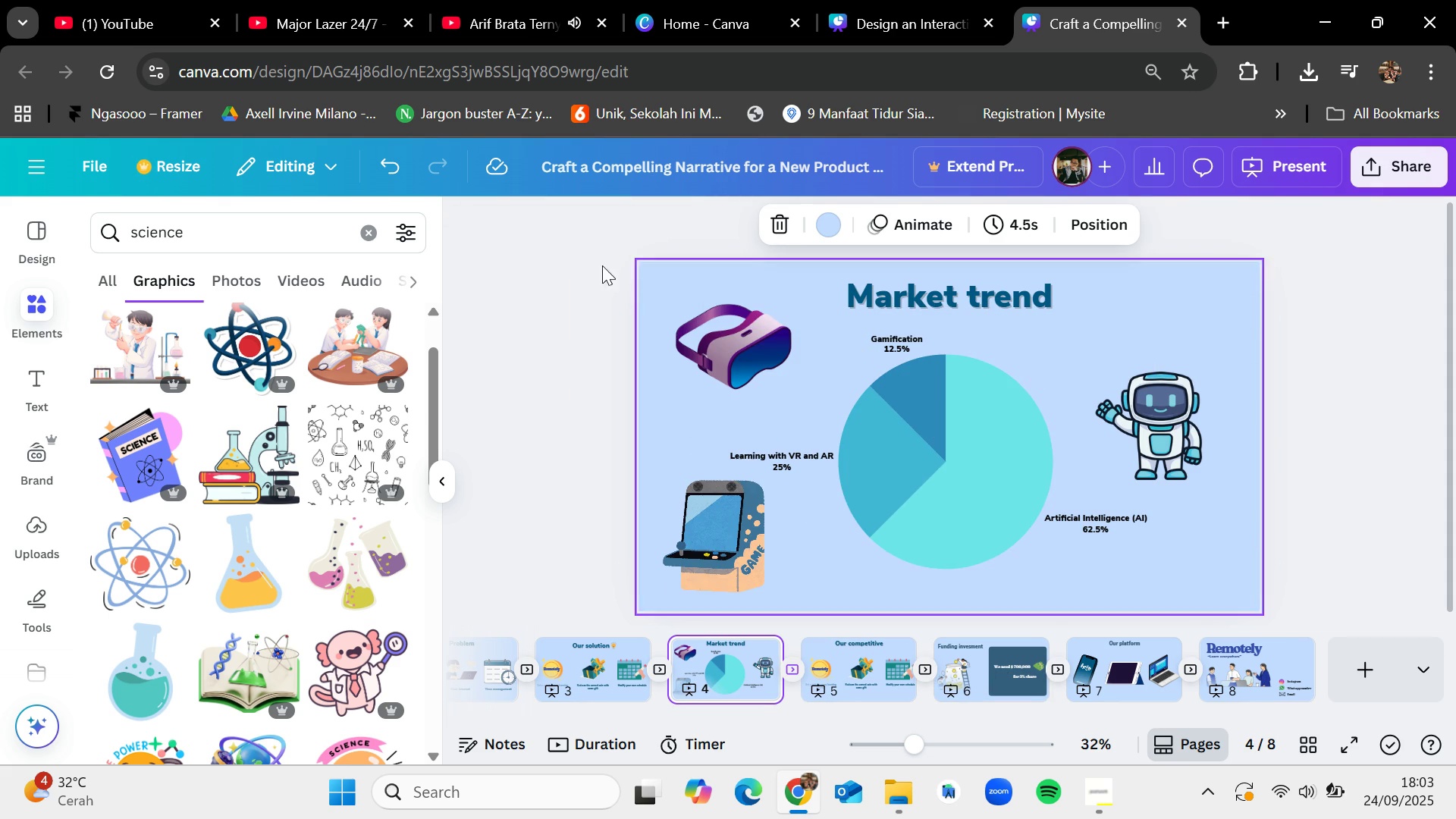 
left_click_drag(start_coordinate=[592, 260], to_coordinate=[1455, 666])
 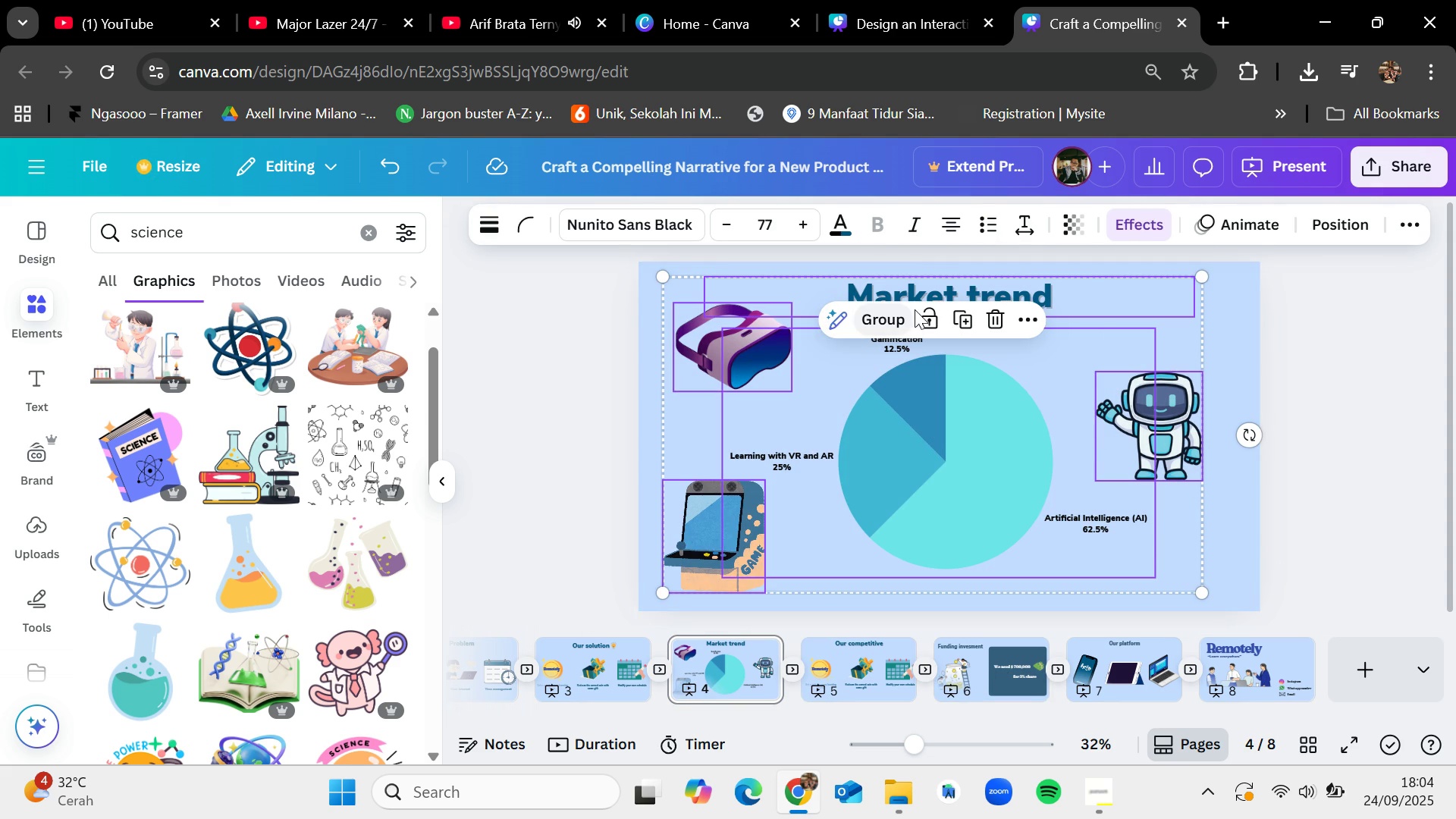 
left_click([927, 312])
 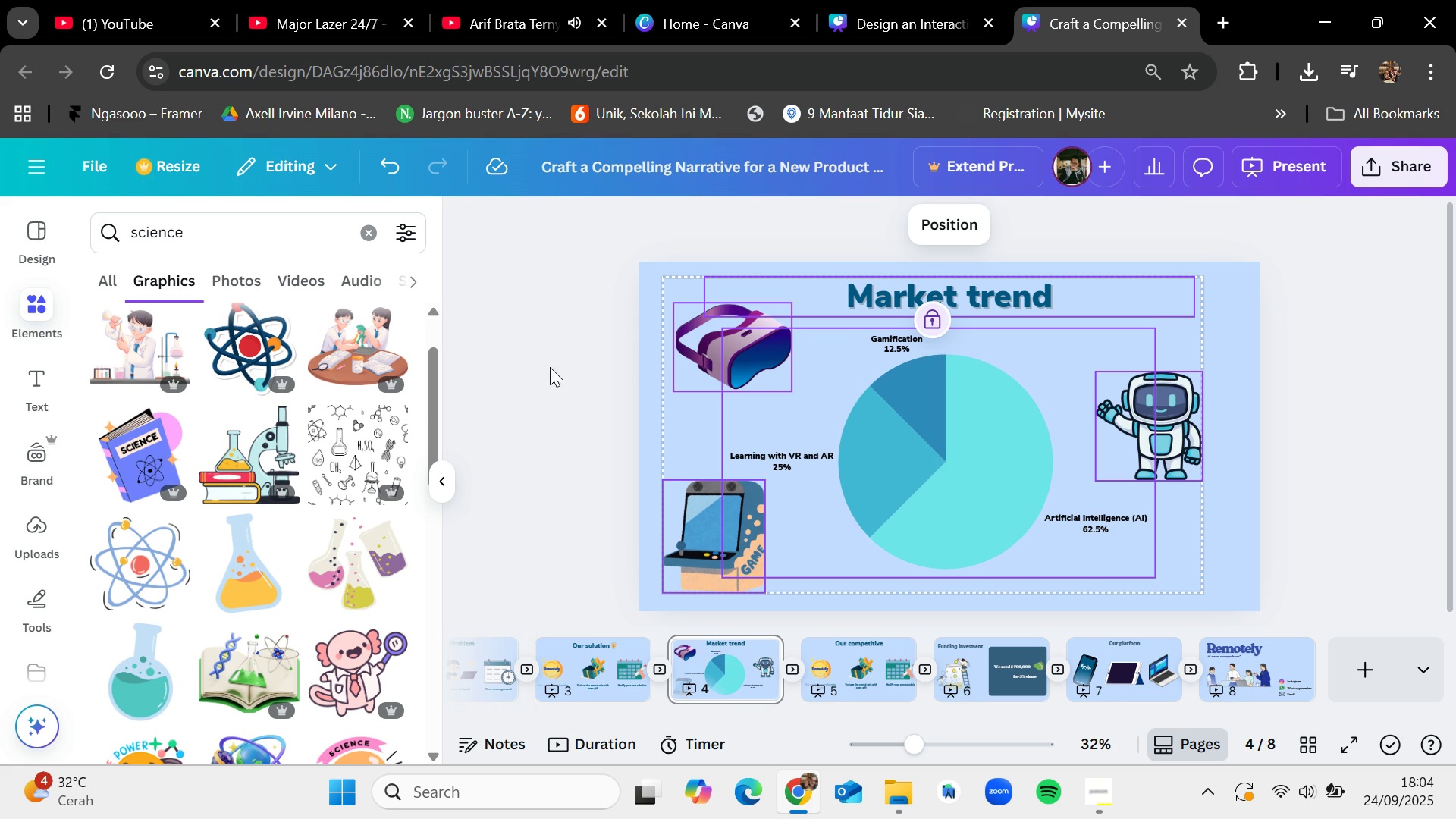 
left_click([550, 367])
 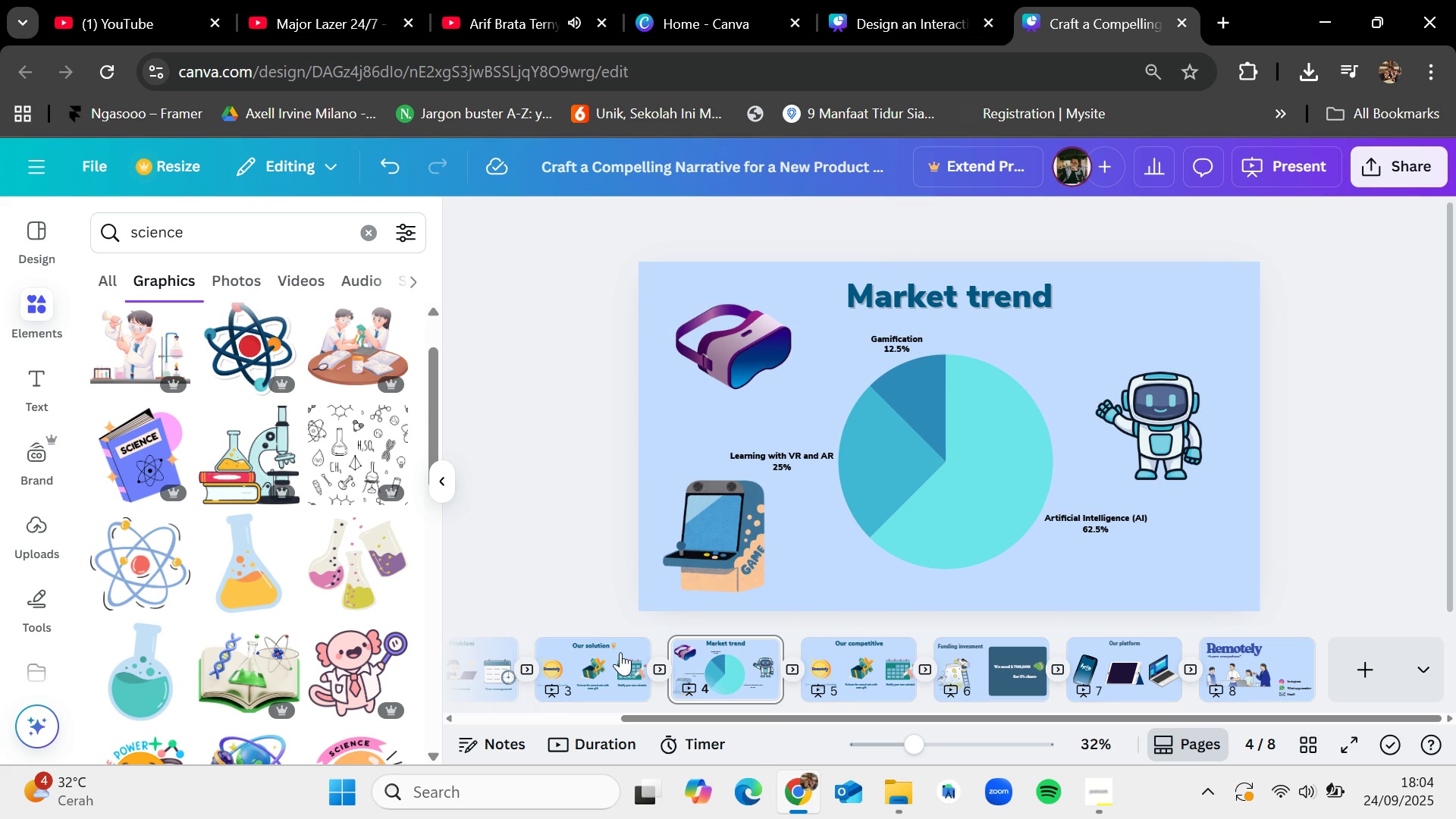 
left_click([610, 653])
 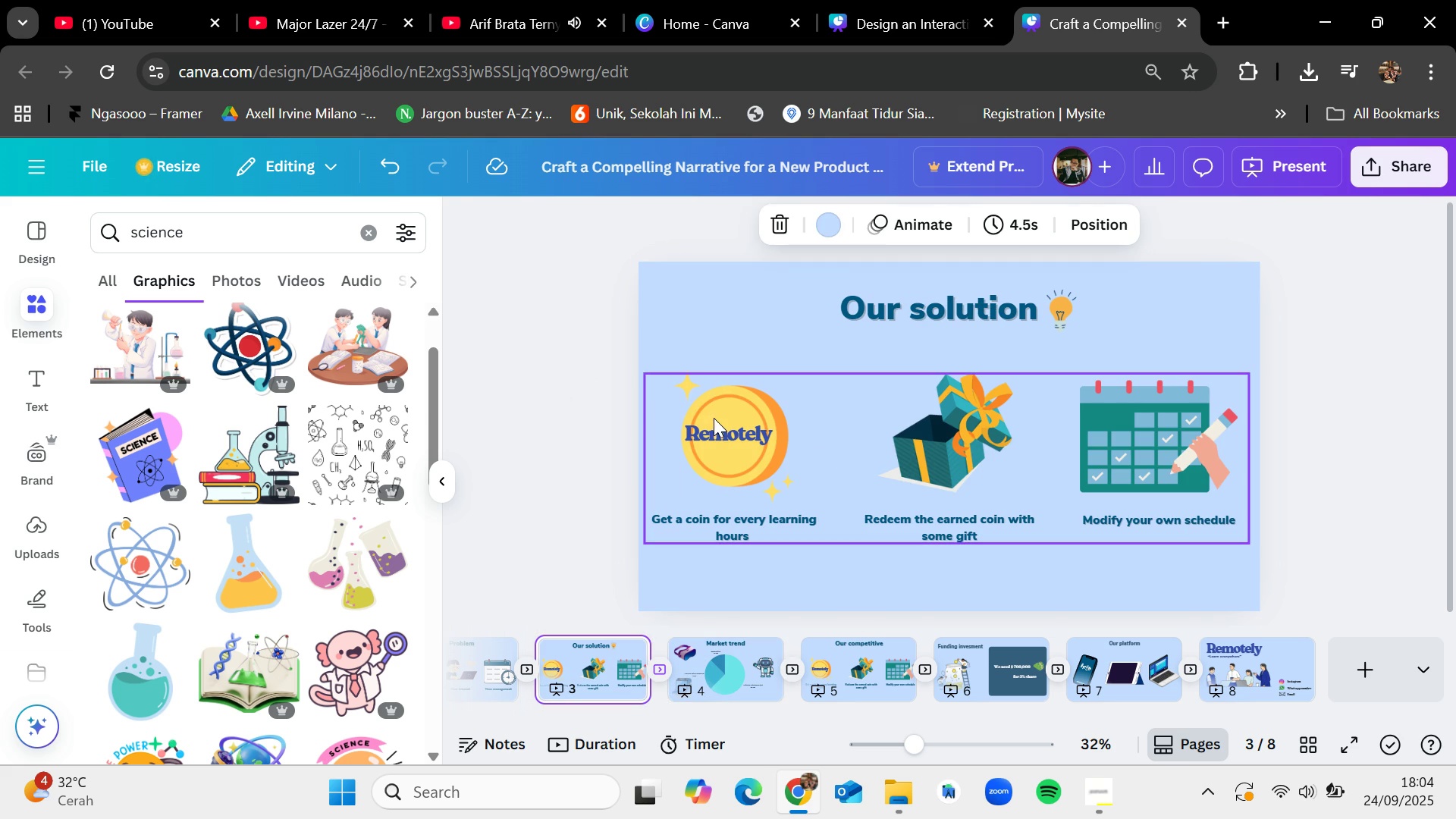 
left_click([714, 418])
 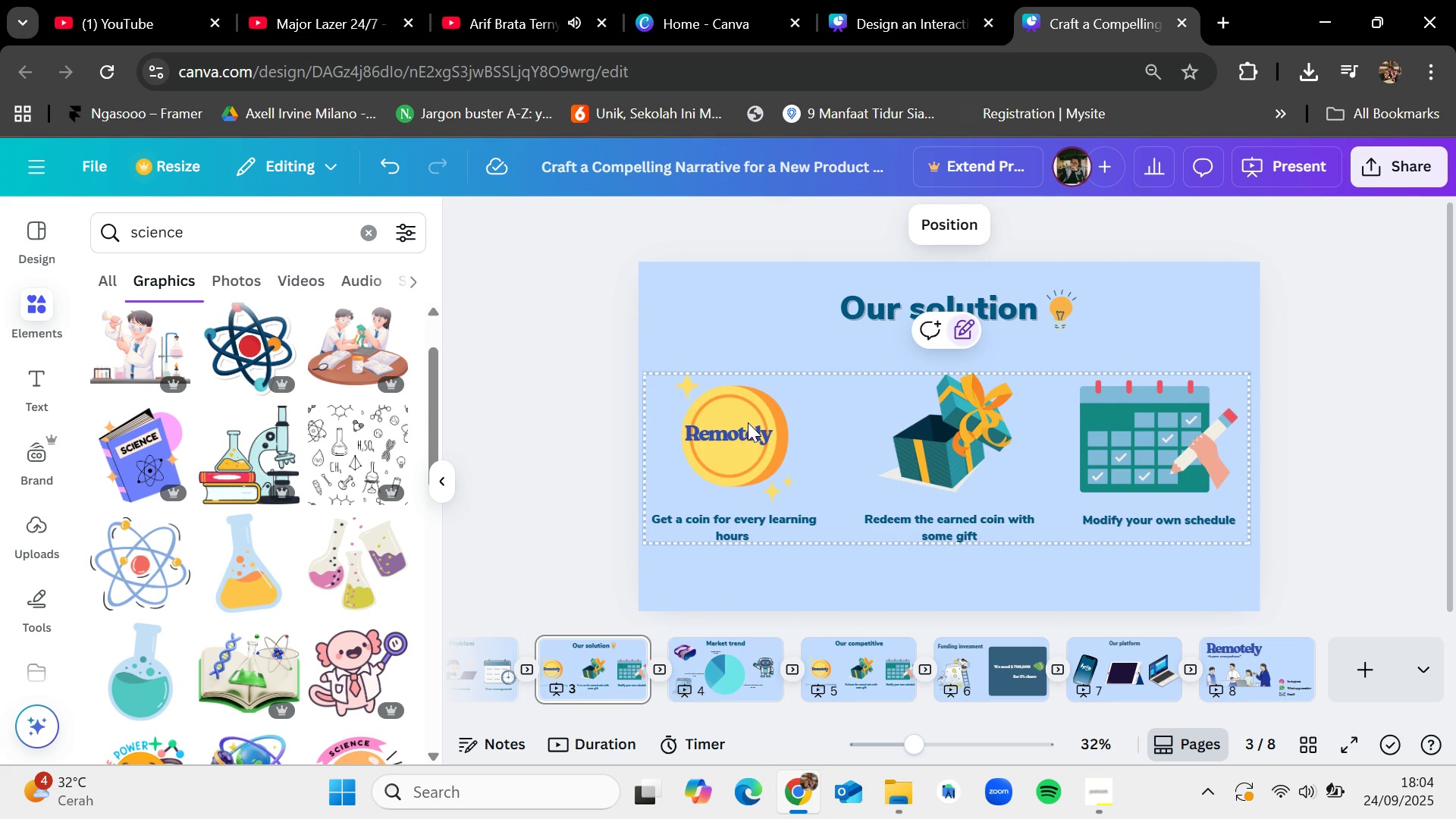 
left_click_drag(start_coordinate=[749, 430], to_coordinate=[750, 410])
 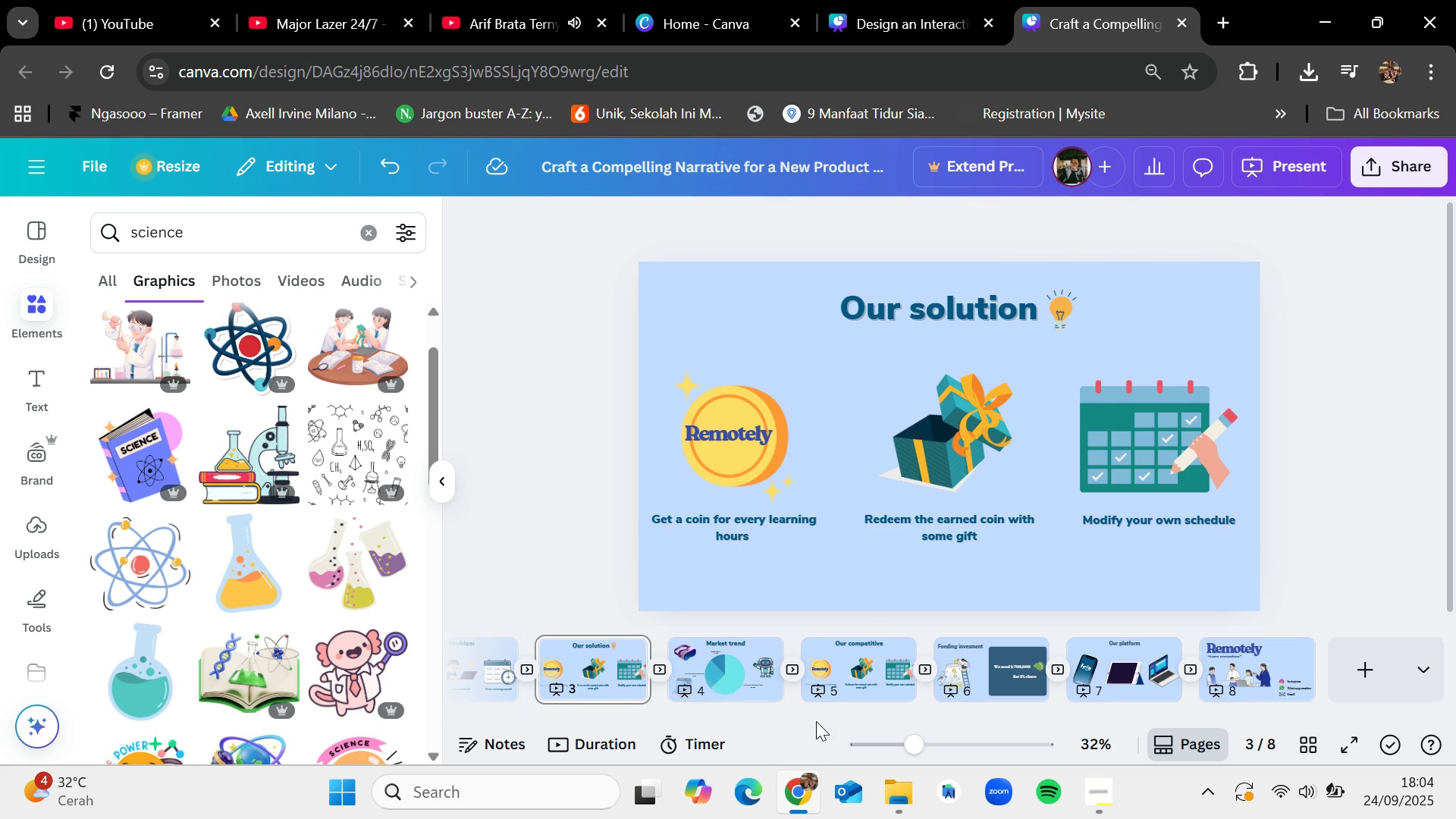 
left_click_drag(start_coordinate=[814, 714], to_coordinate=[610, 700])
 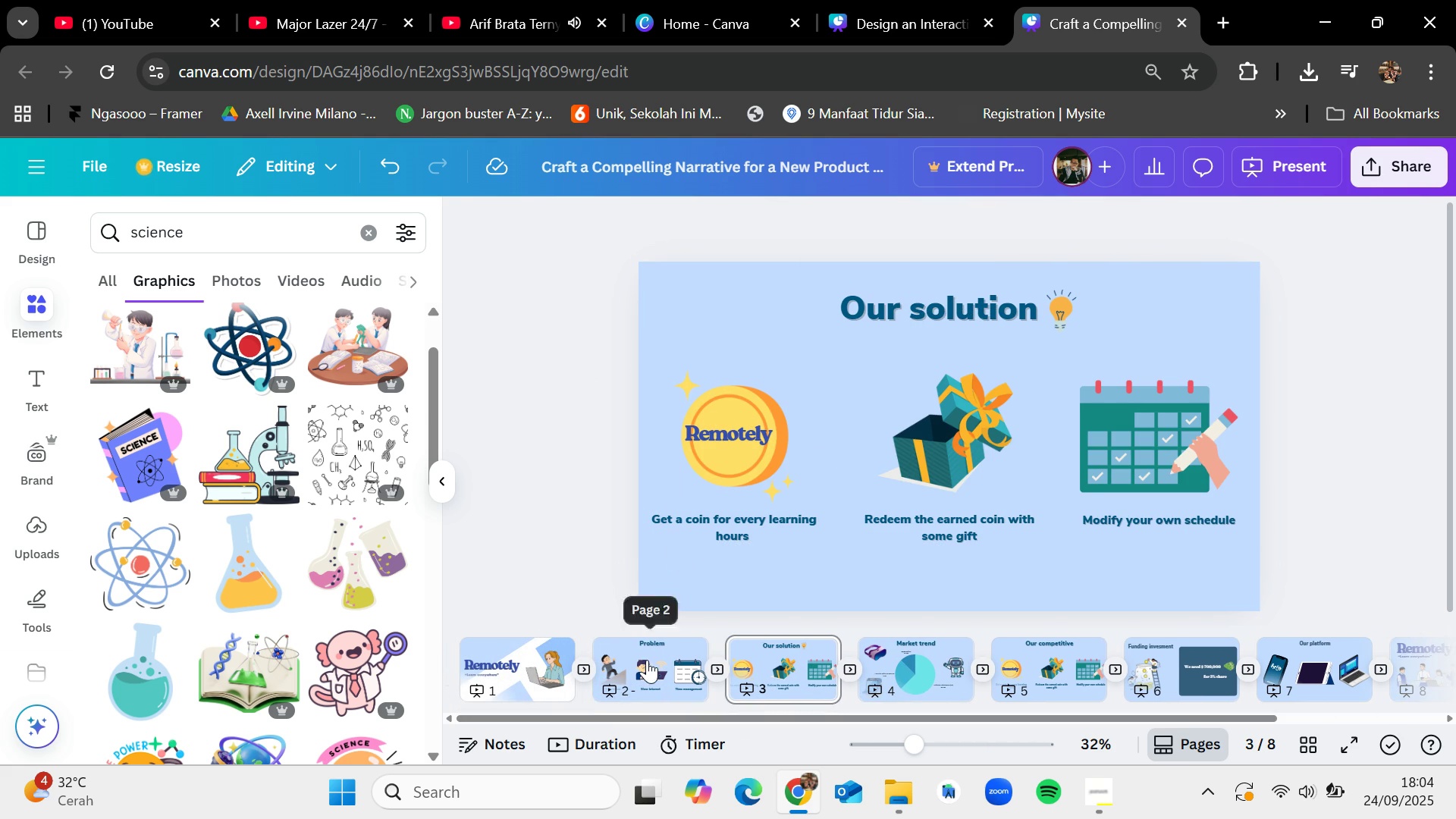 
left_click([647, 660])
 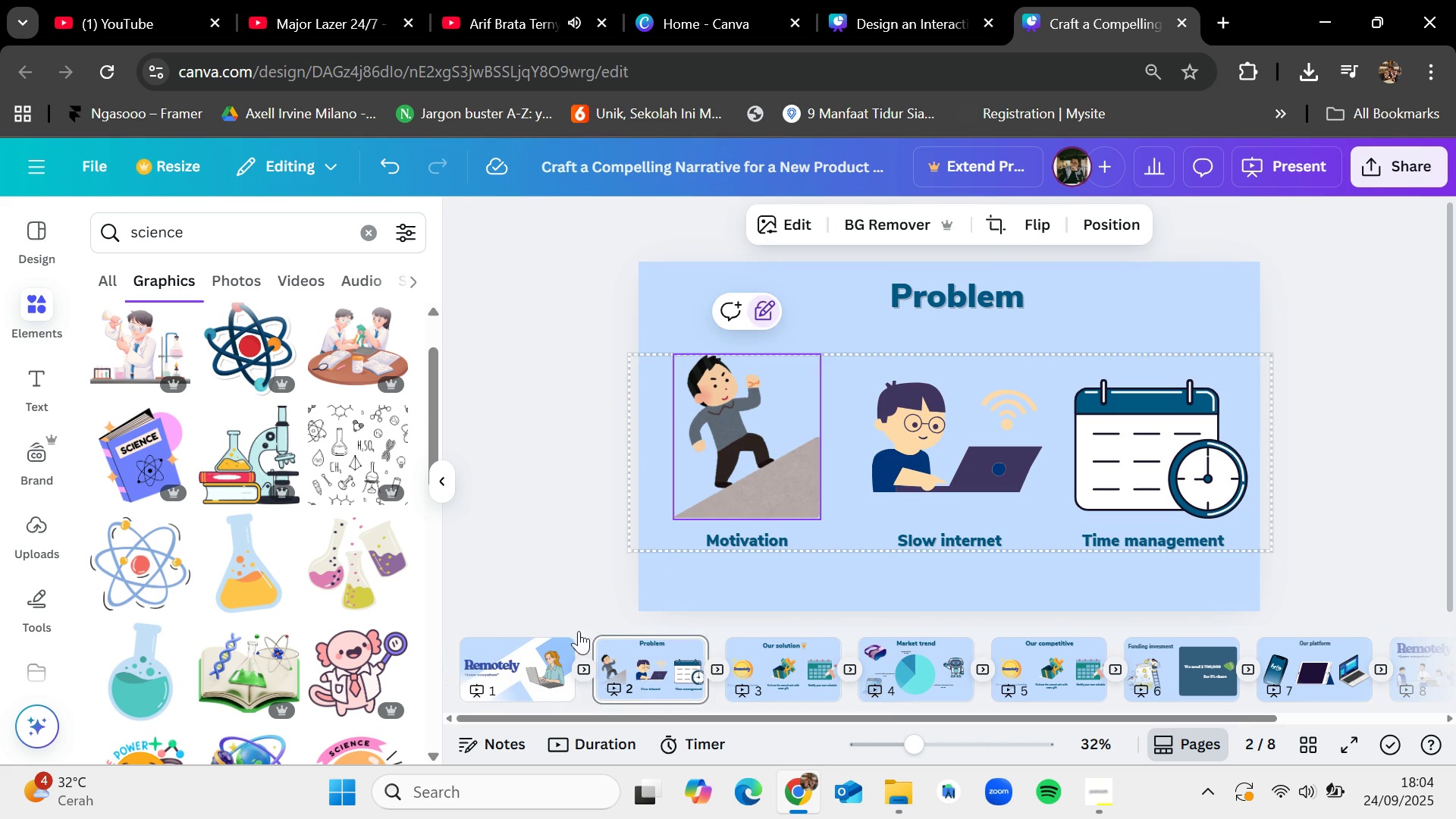 
left_click([530, 666])
 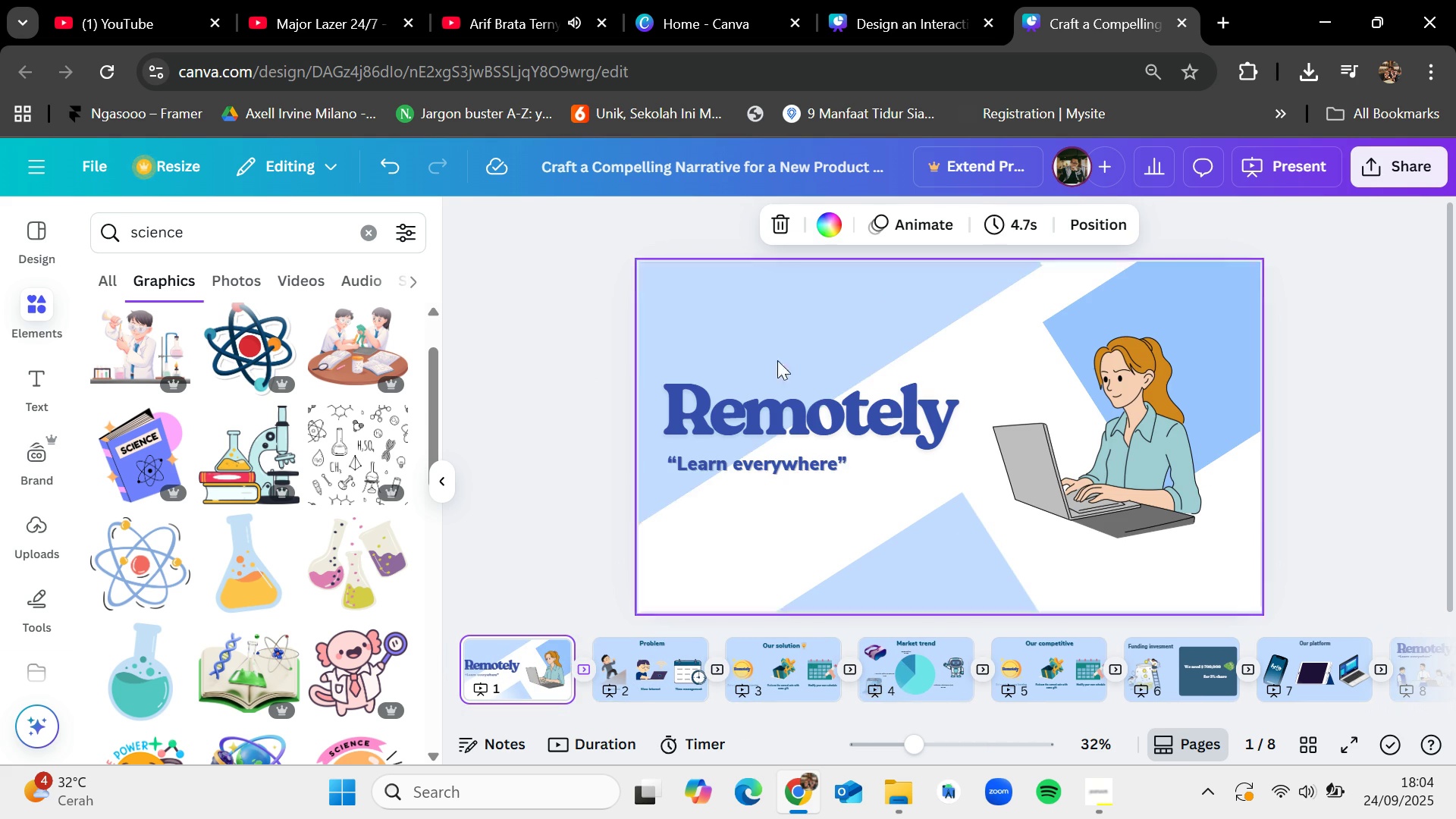 
mouse_move([814, 302])
 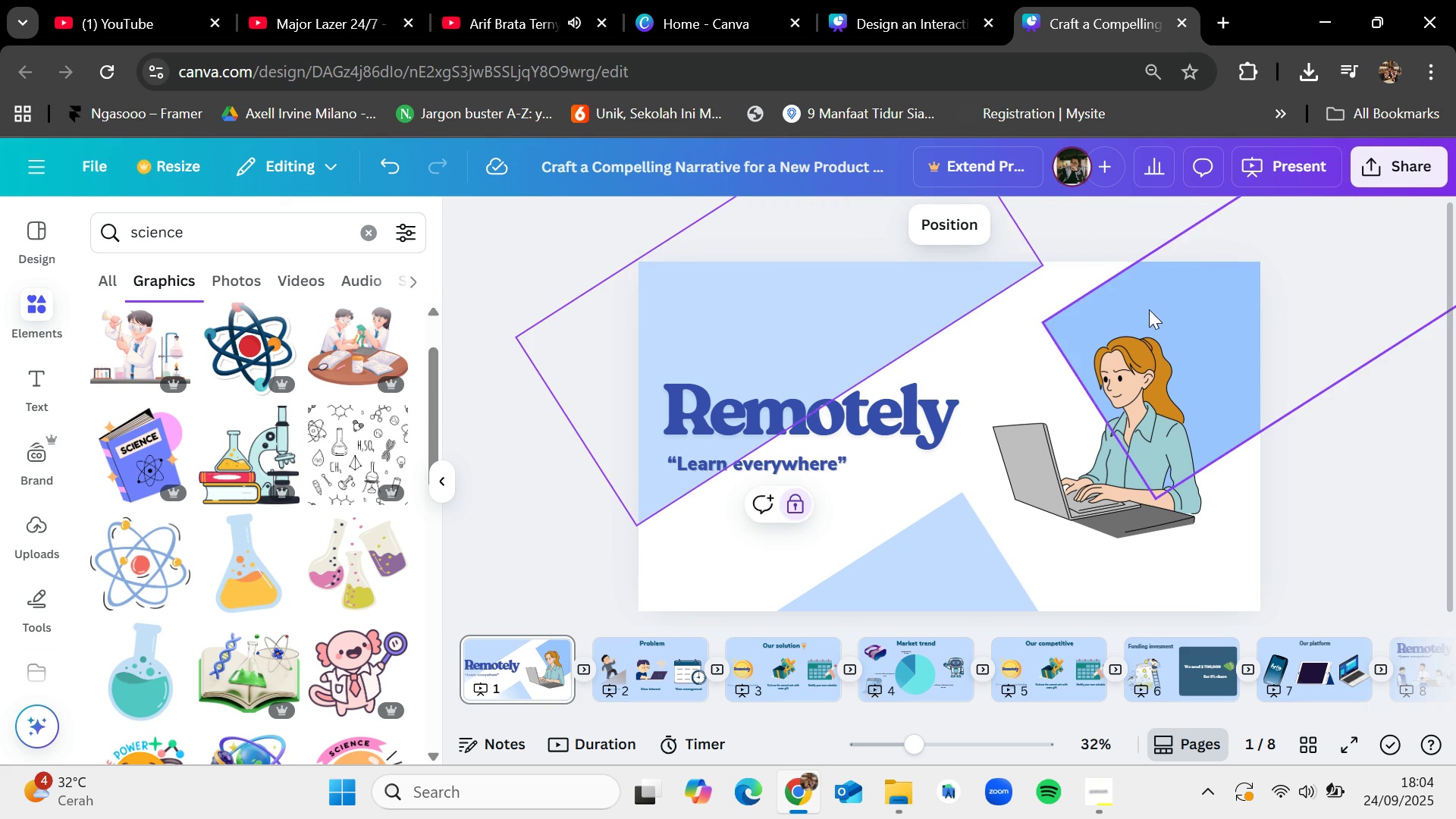 
left_click([1149, 309])